 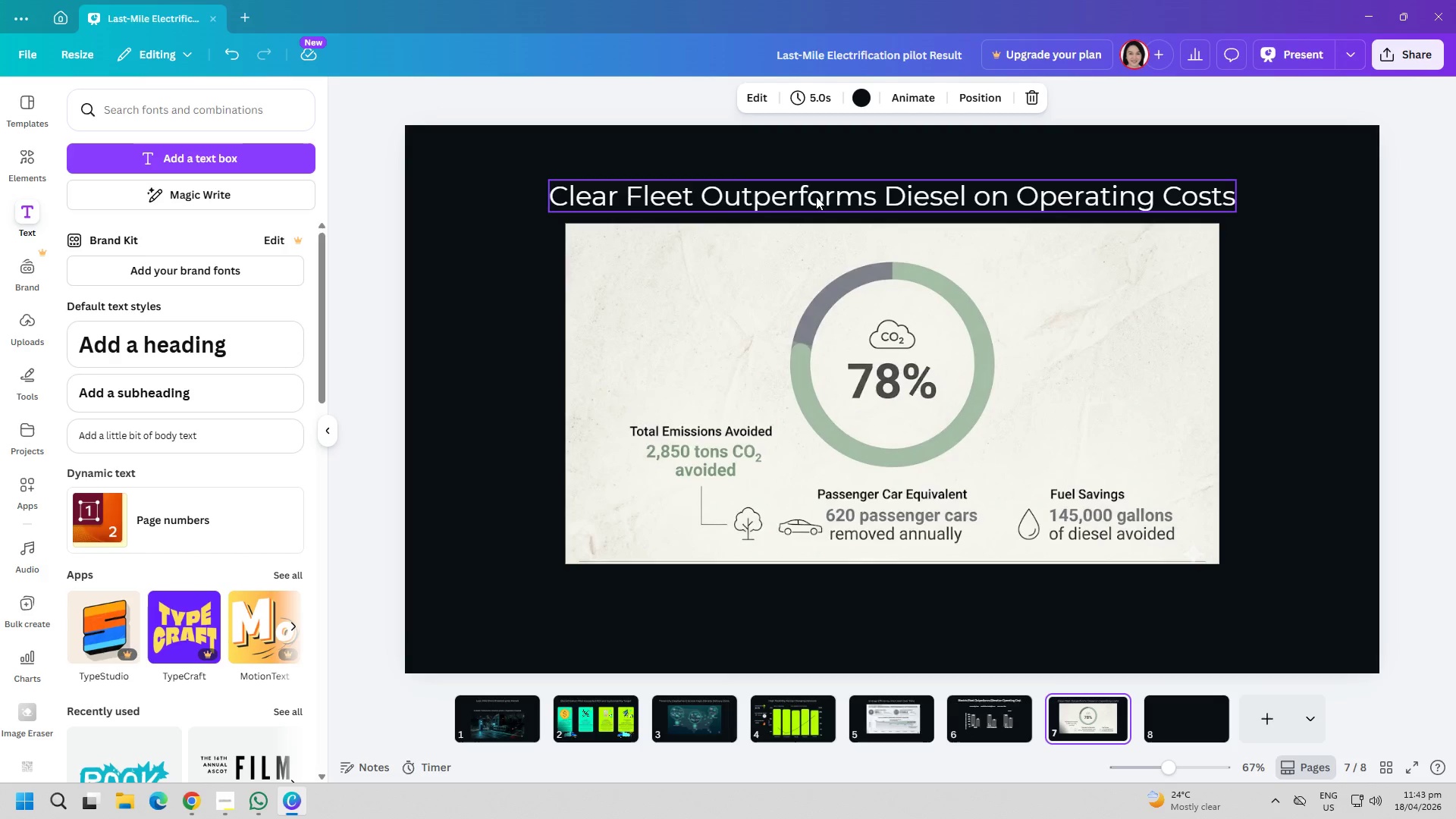 
left_click([971, 730])
 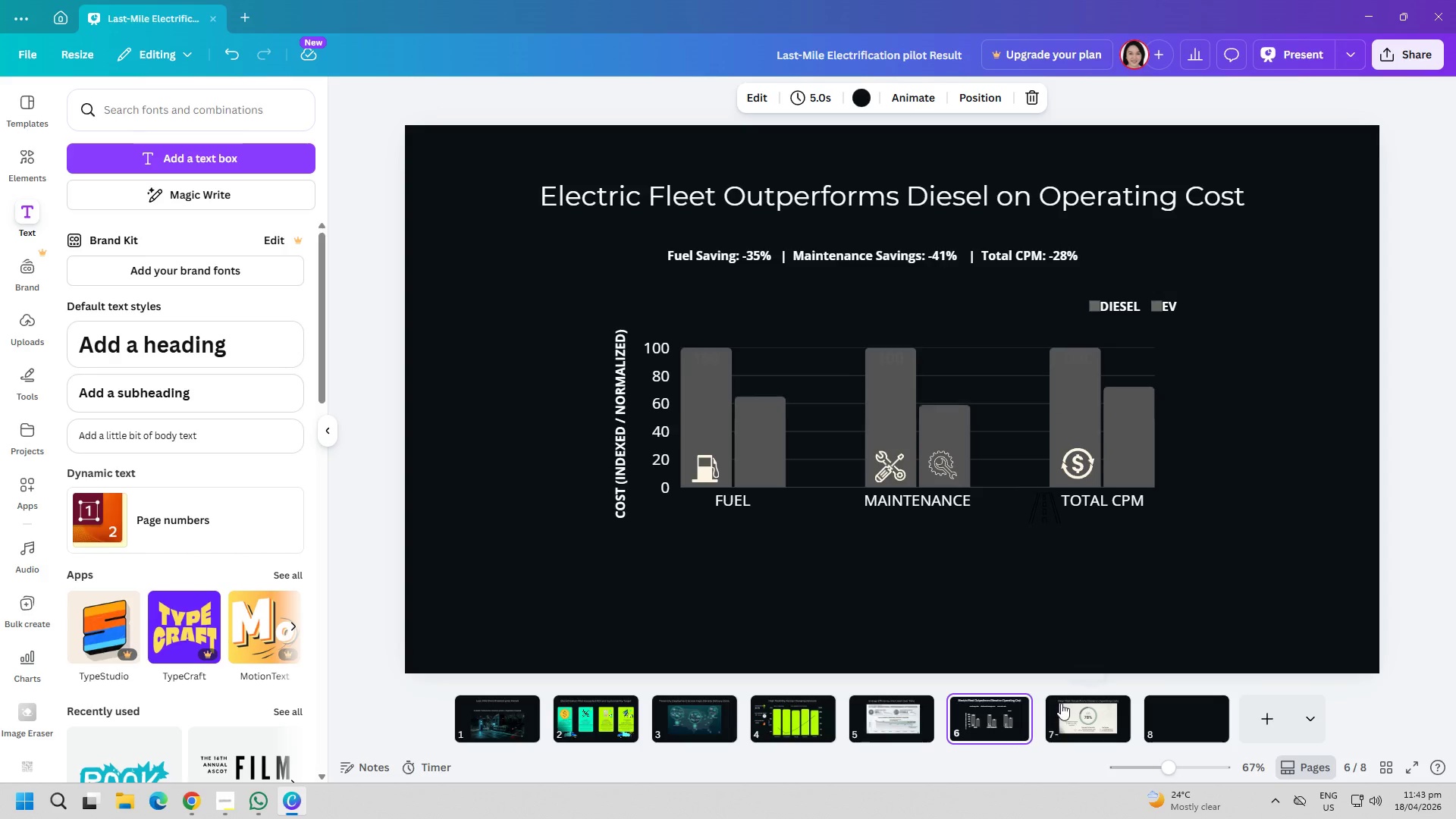 
left_click([1062, 703])
 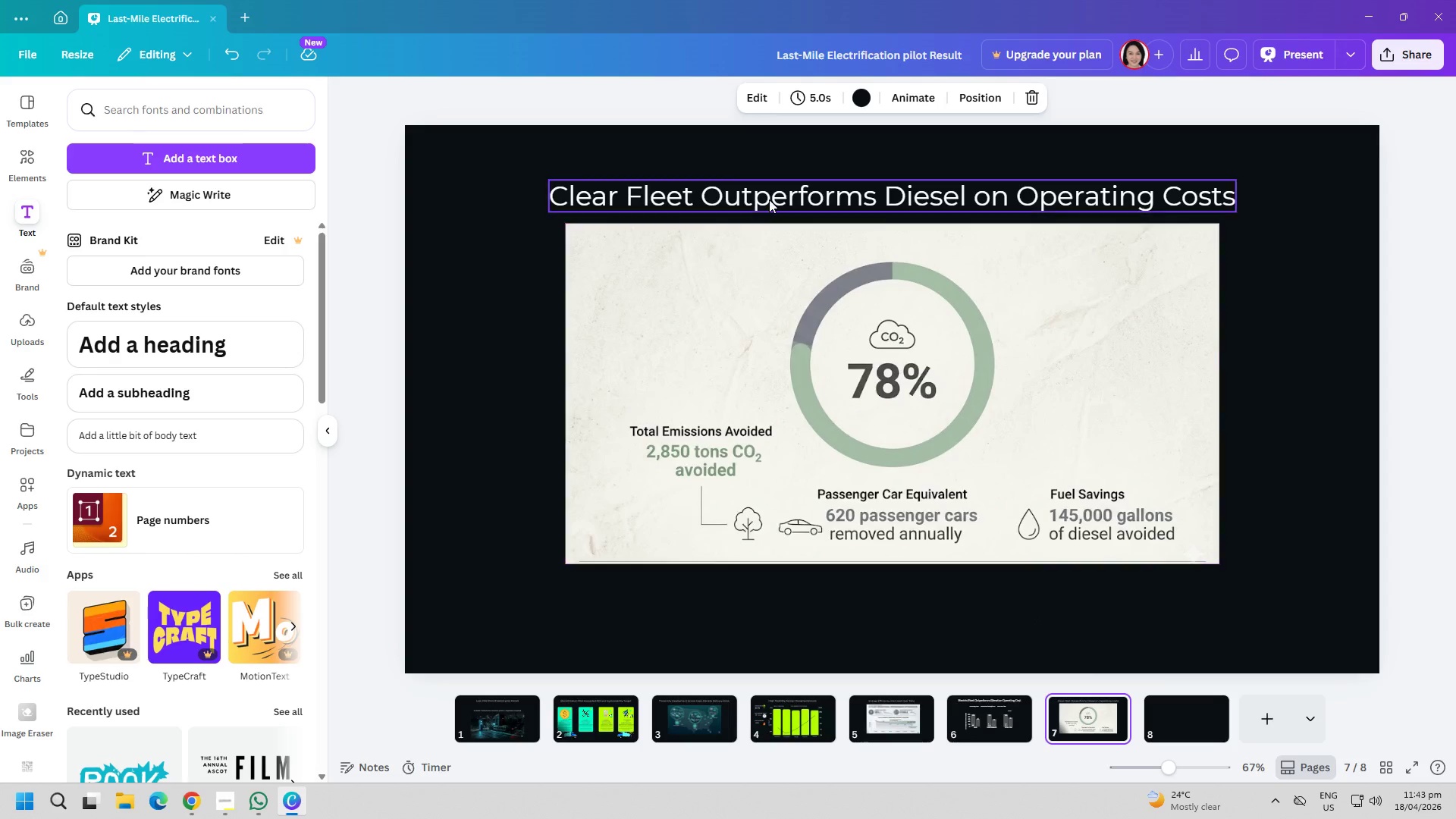 
double_click([771, 198])
 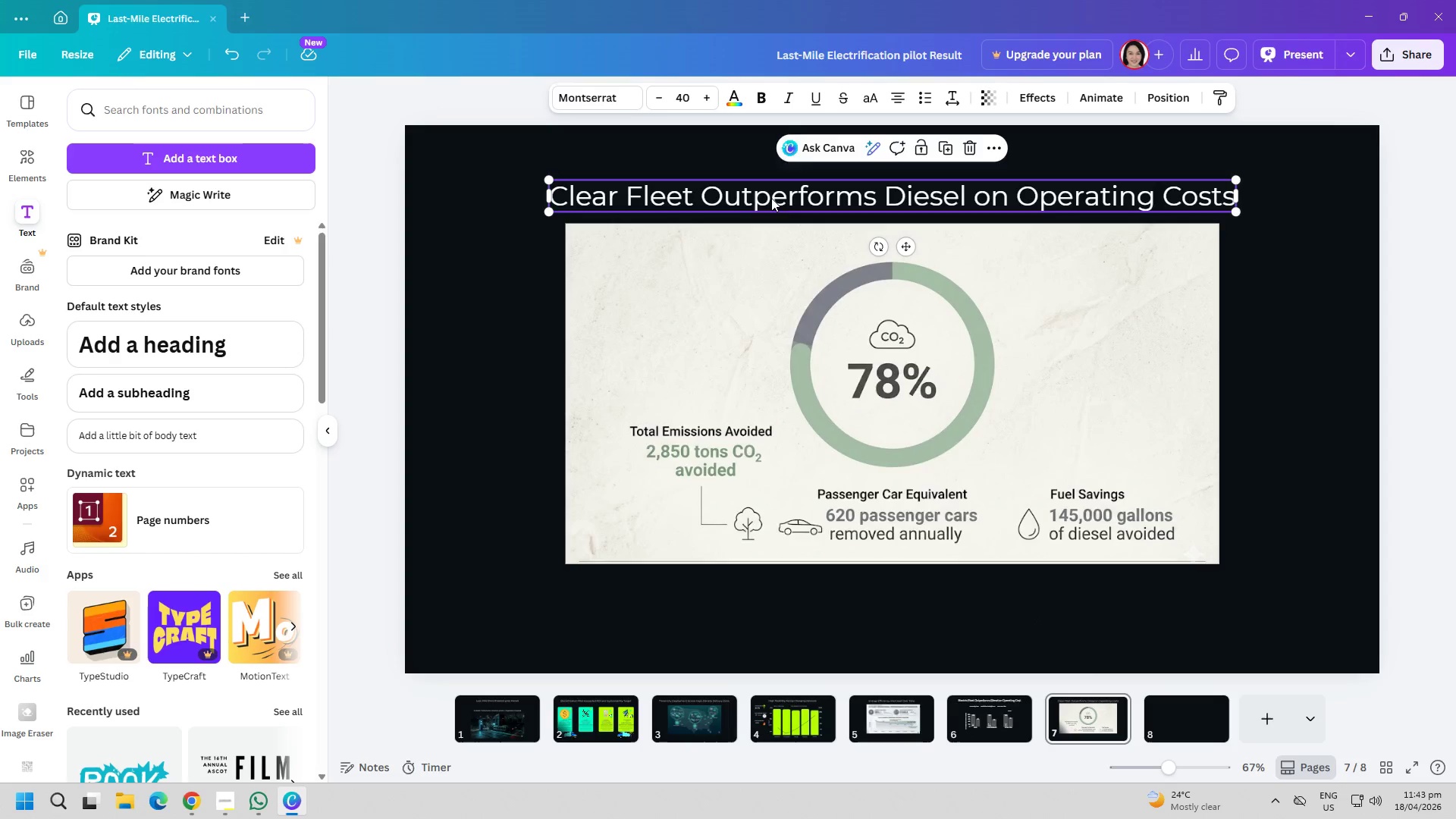 
triple_click([771, 198])
 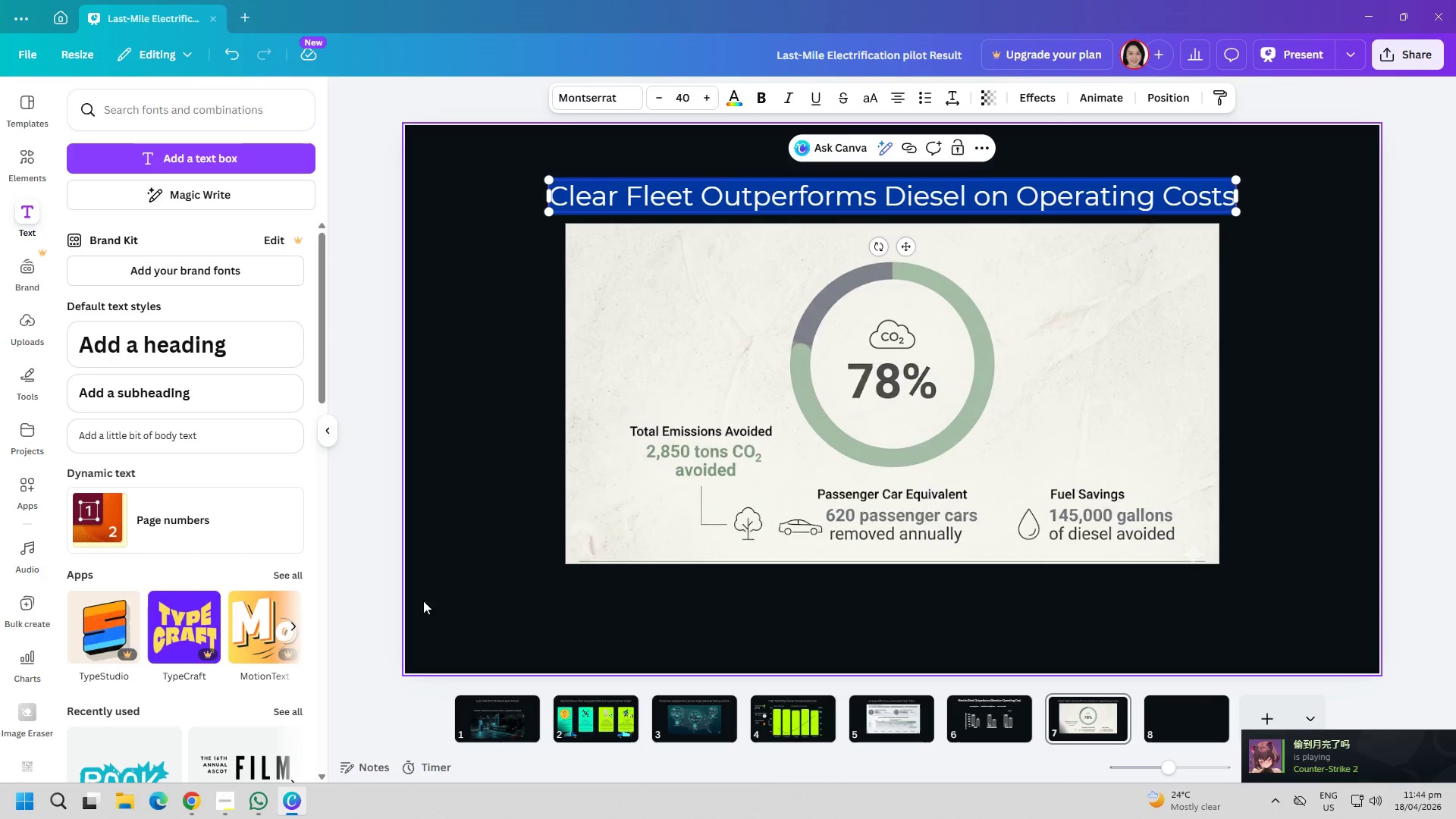 
double_click([263, 795])
 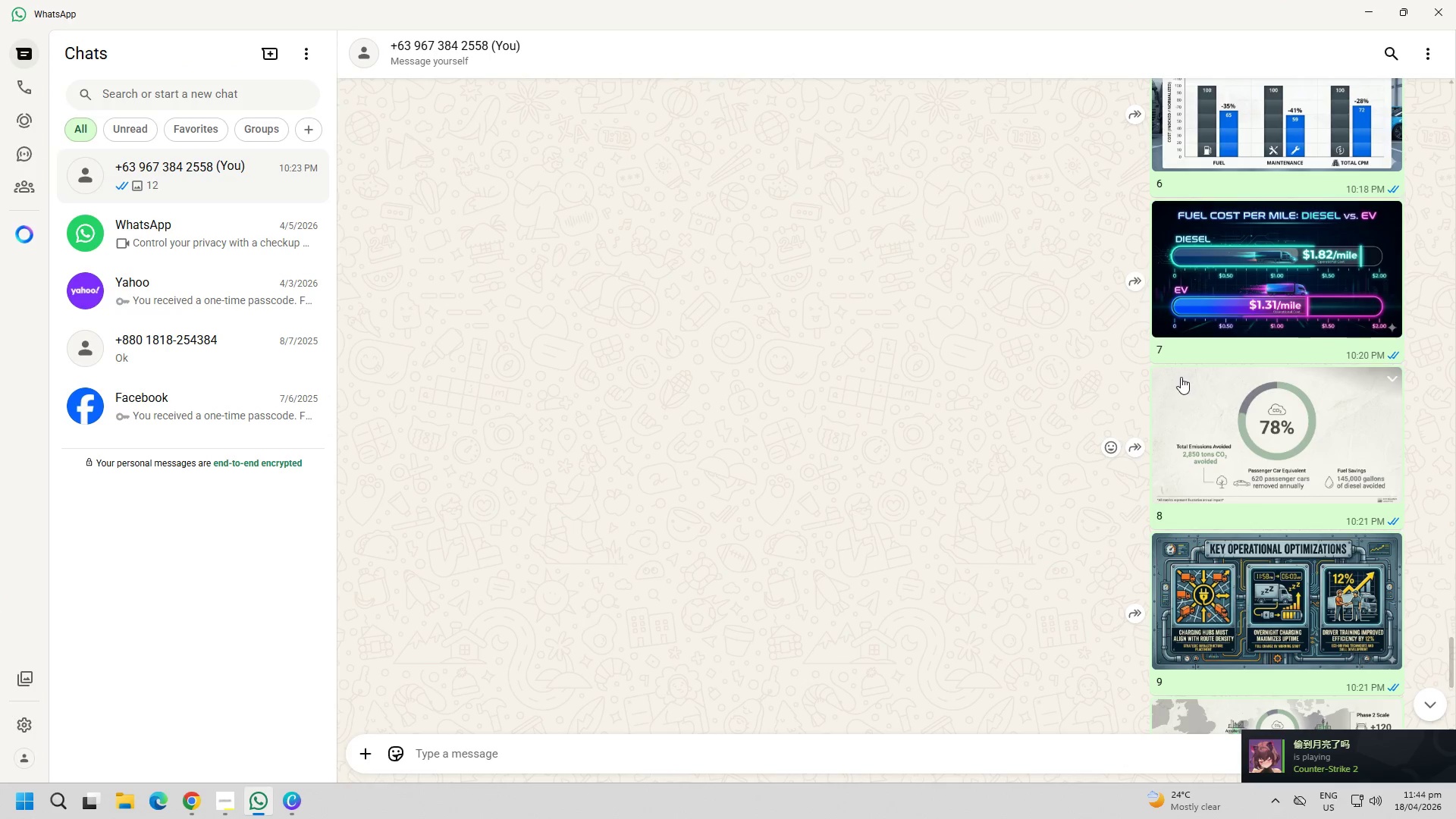 
right_click([1194, 290])
 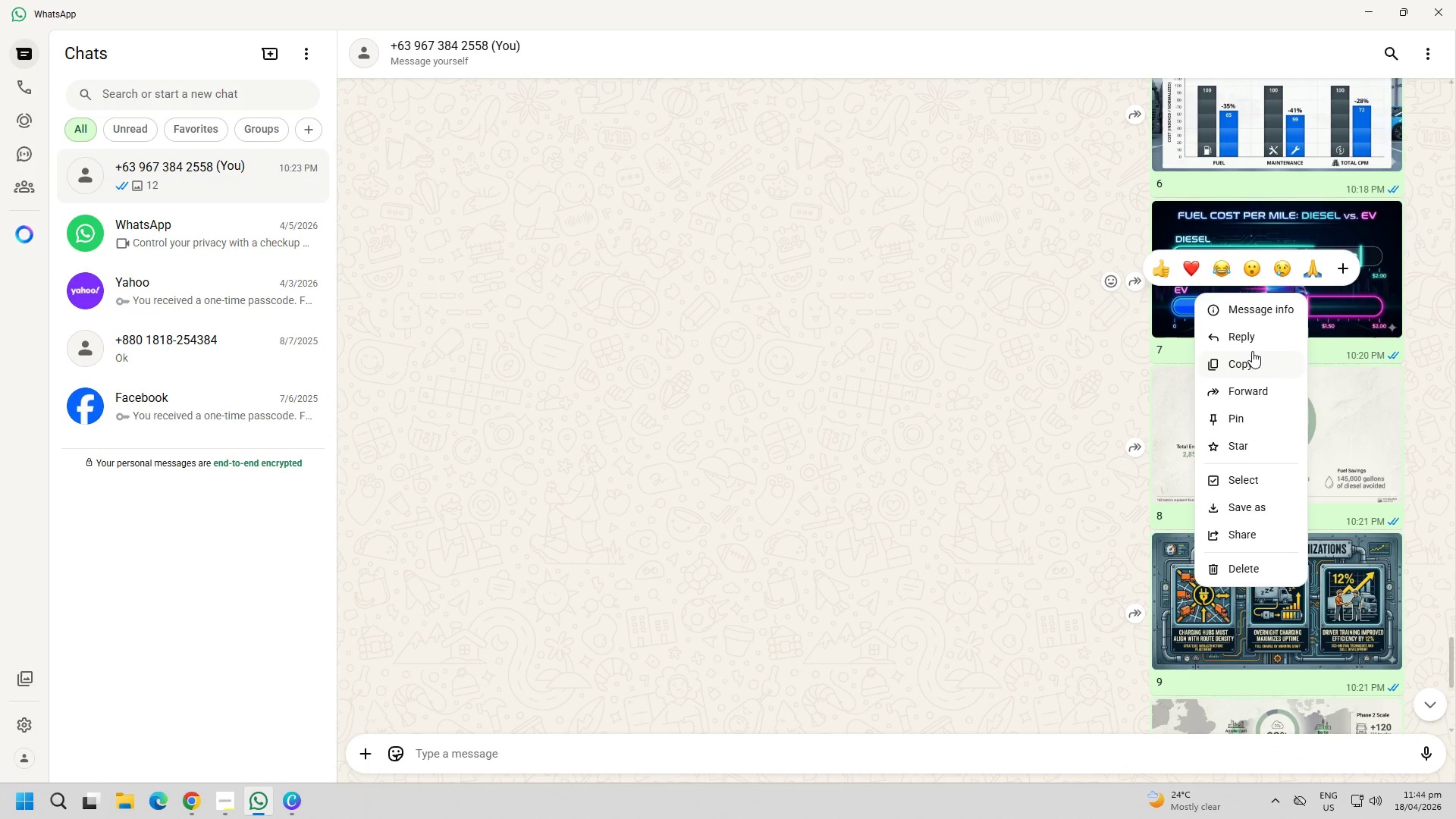 
left_click([1249, 359])
 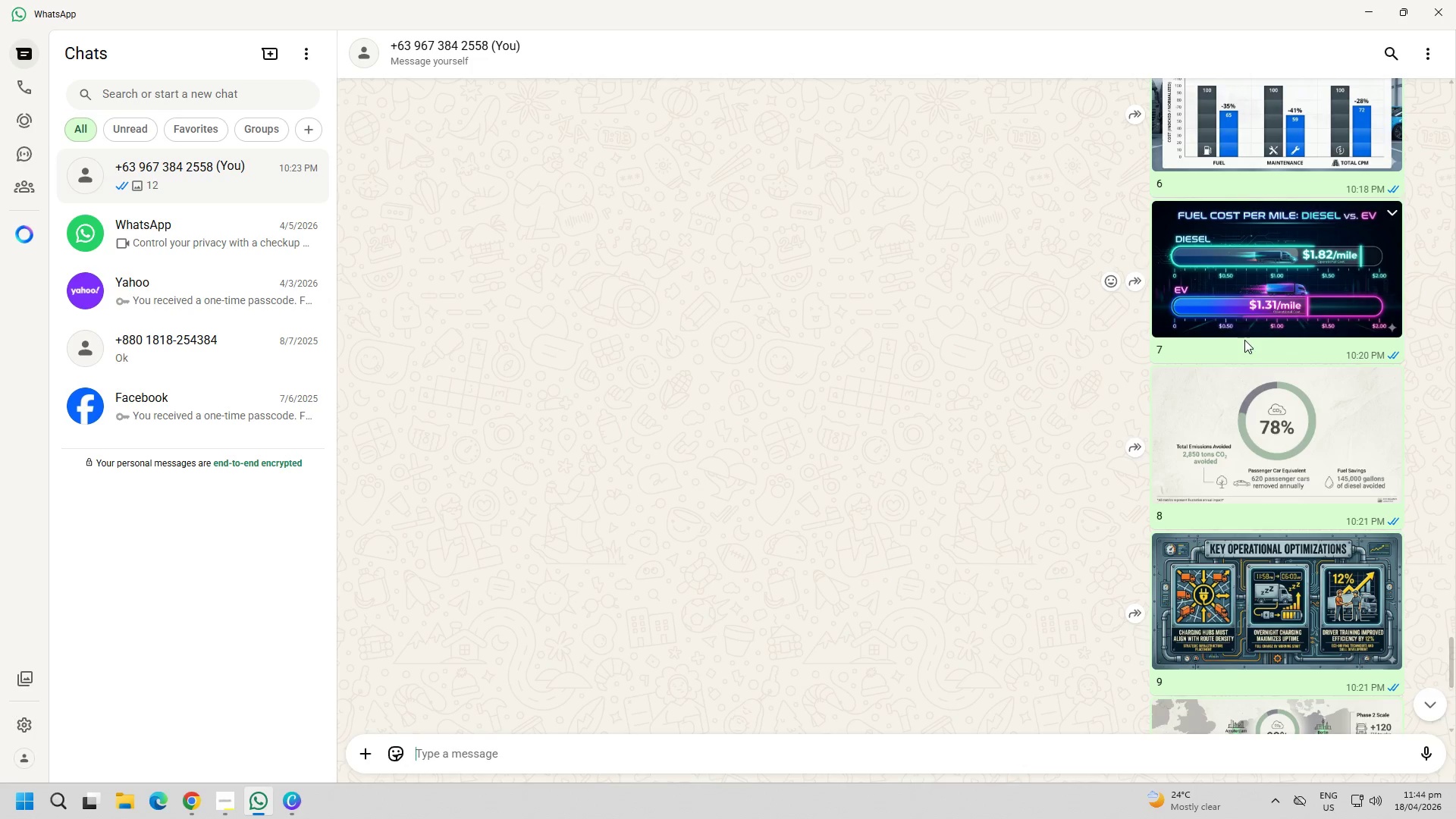 
right_click([1228, 281])
 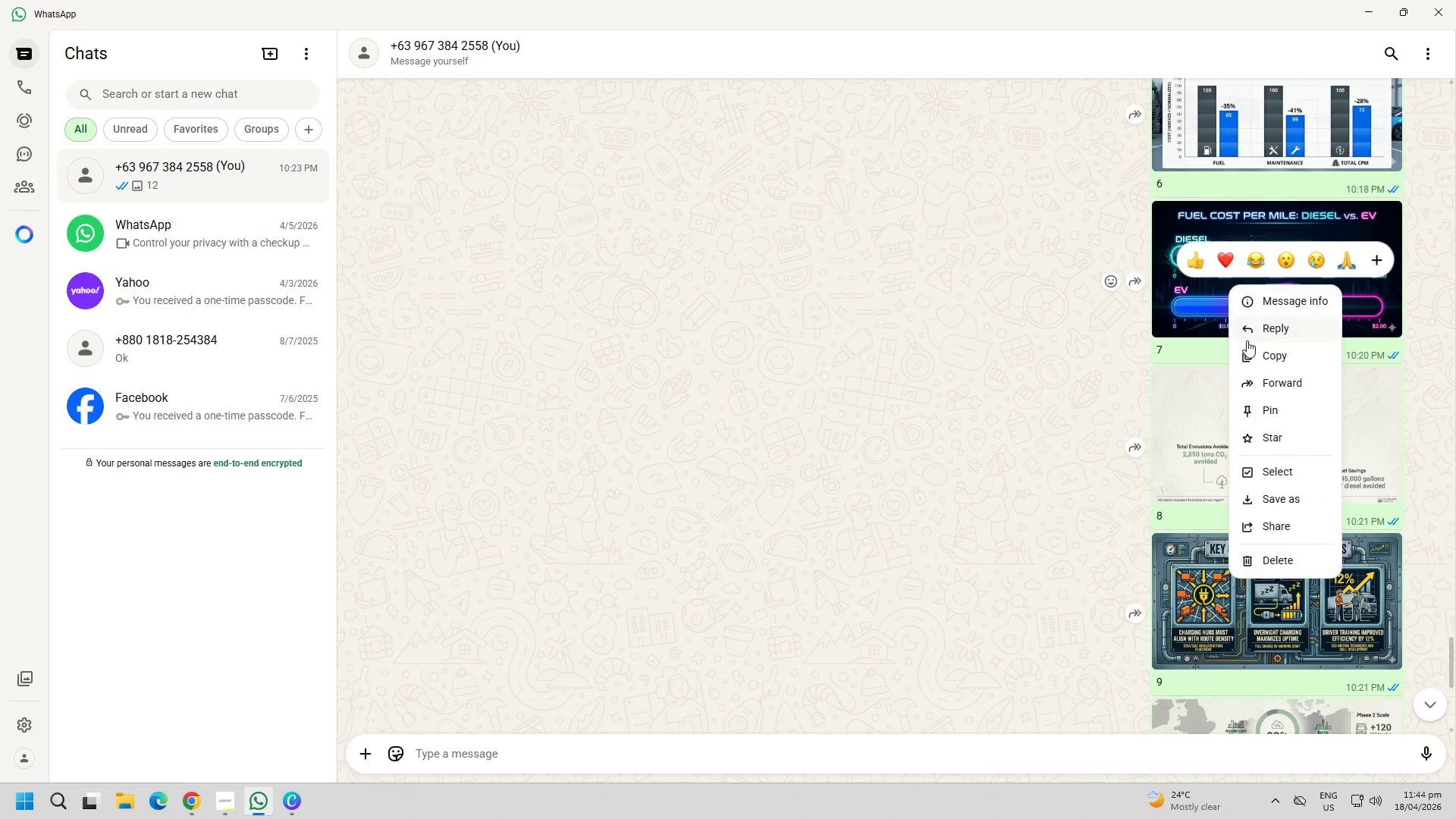 
left_click([1252, 349])
 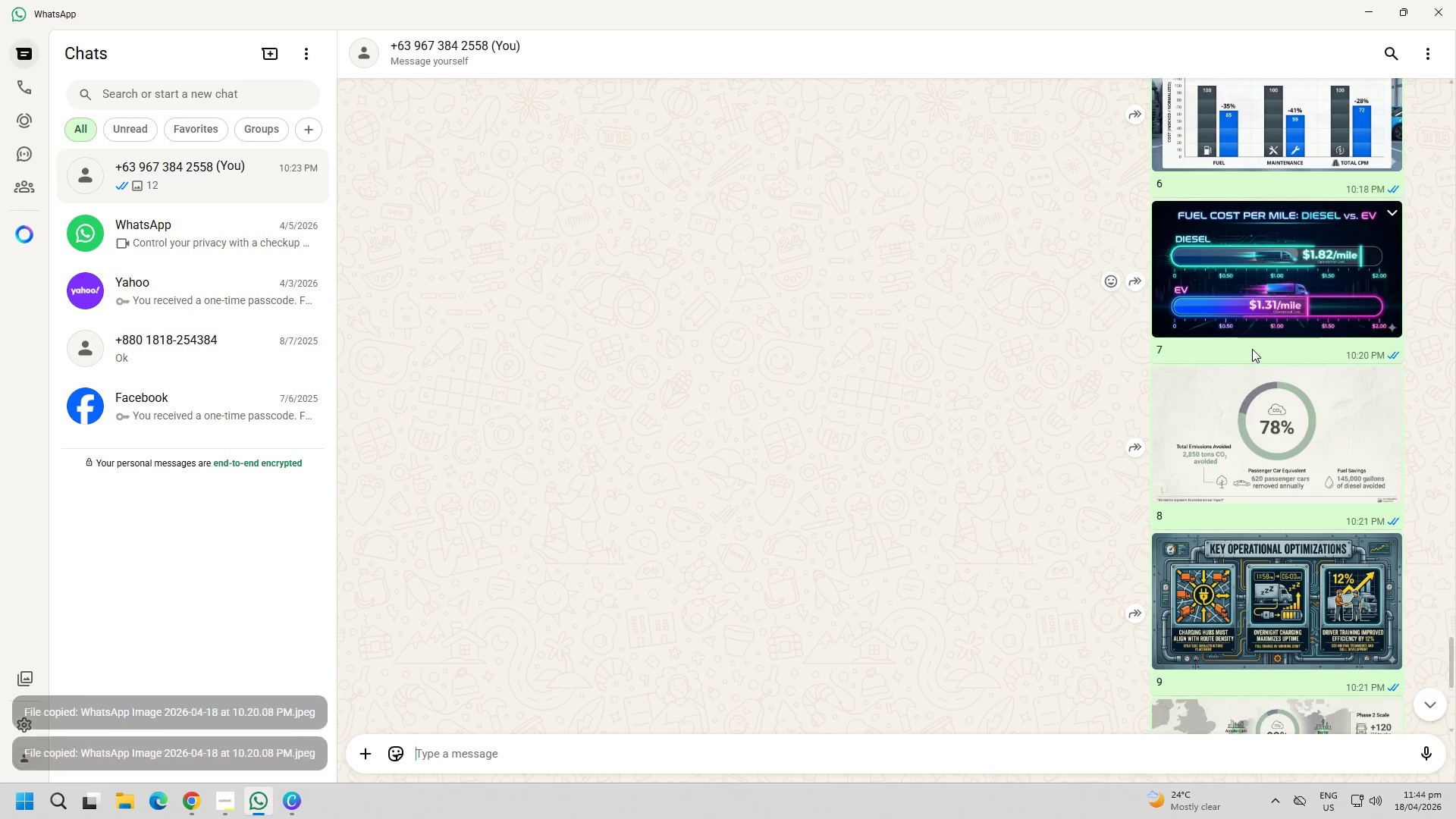 
right_click([1261, 275])
 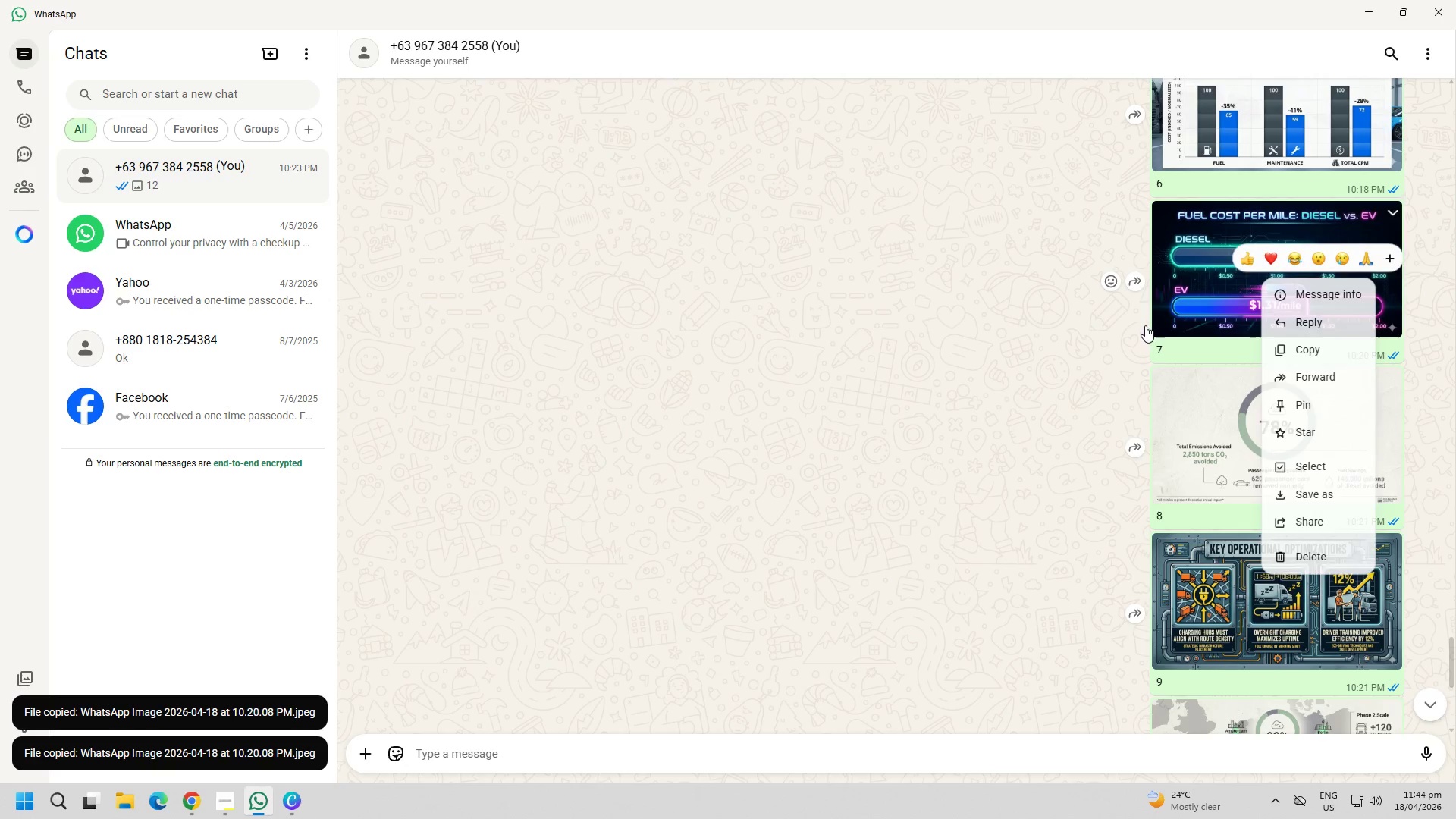 
left_click([988, 399])
 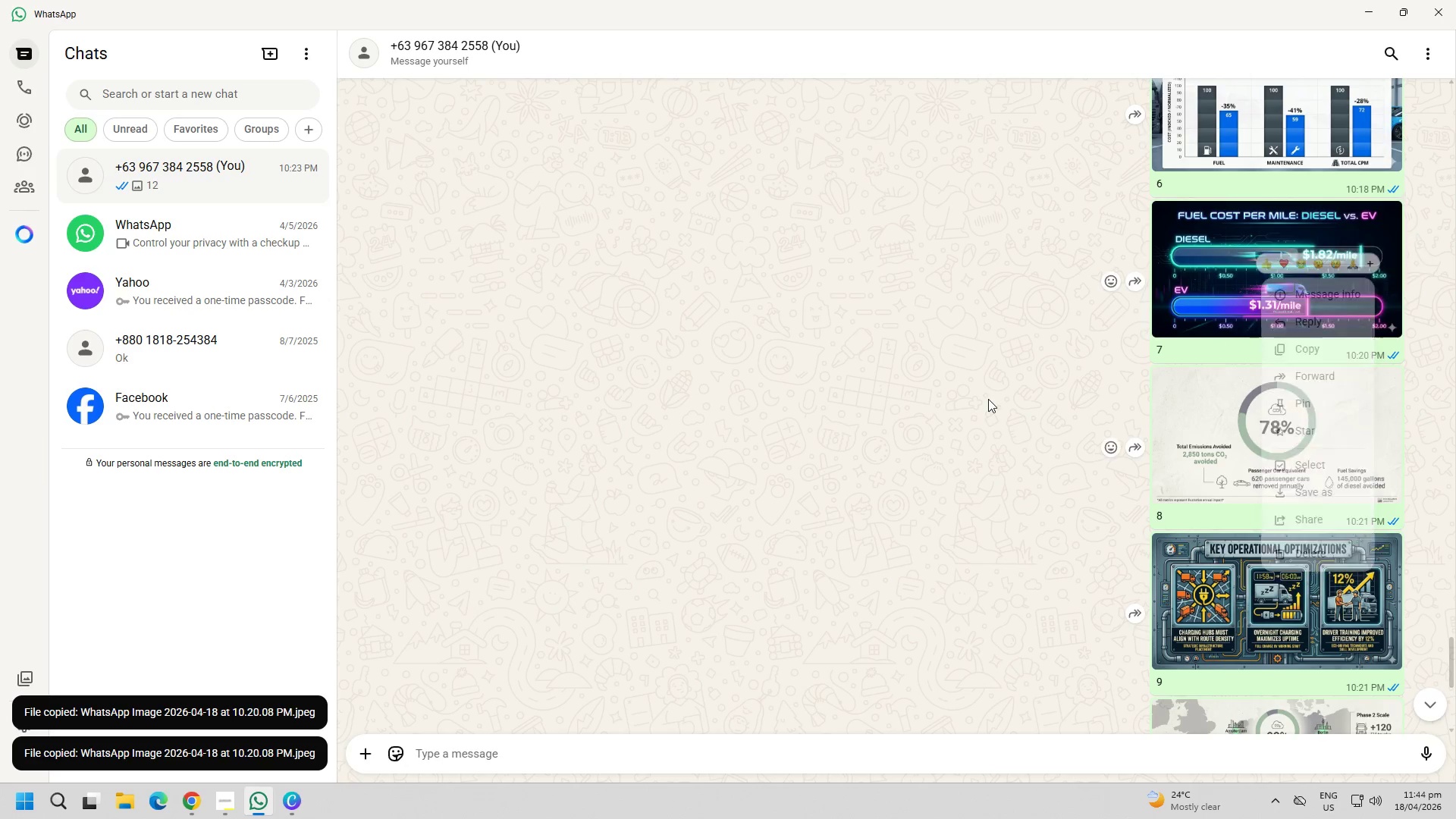 
key(Alt+AltLeft)
 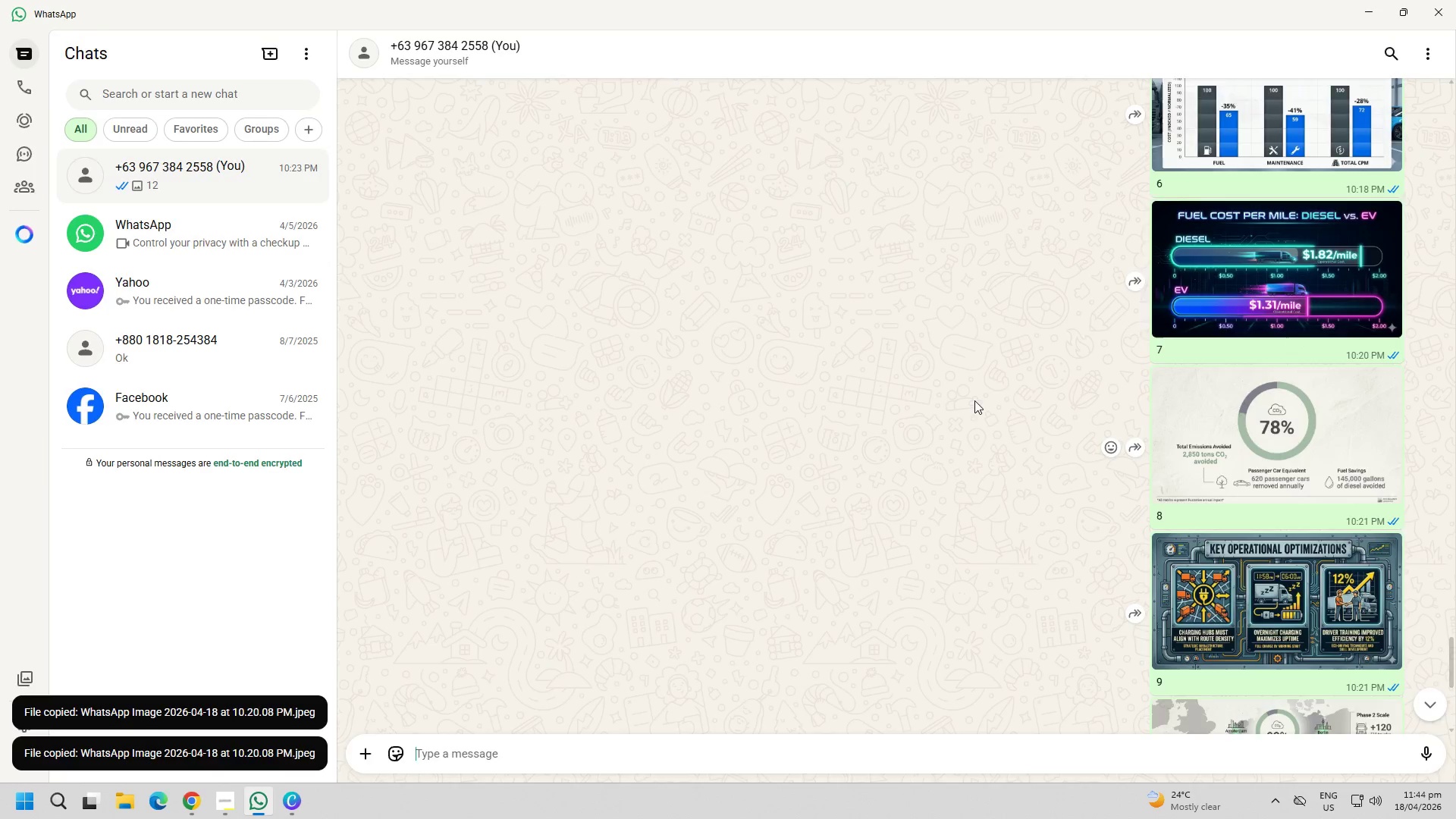 
key(Alt+Tab)
 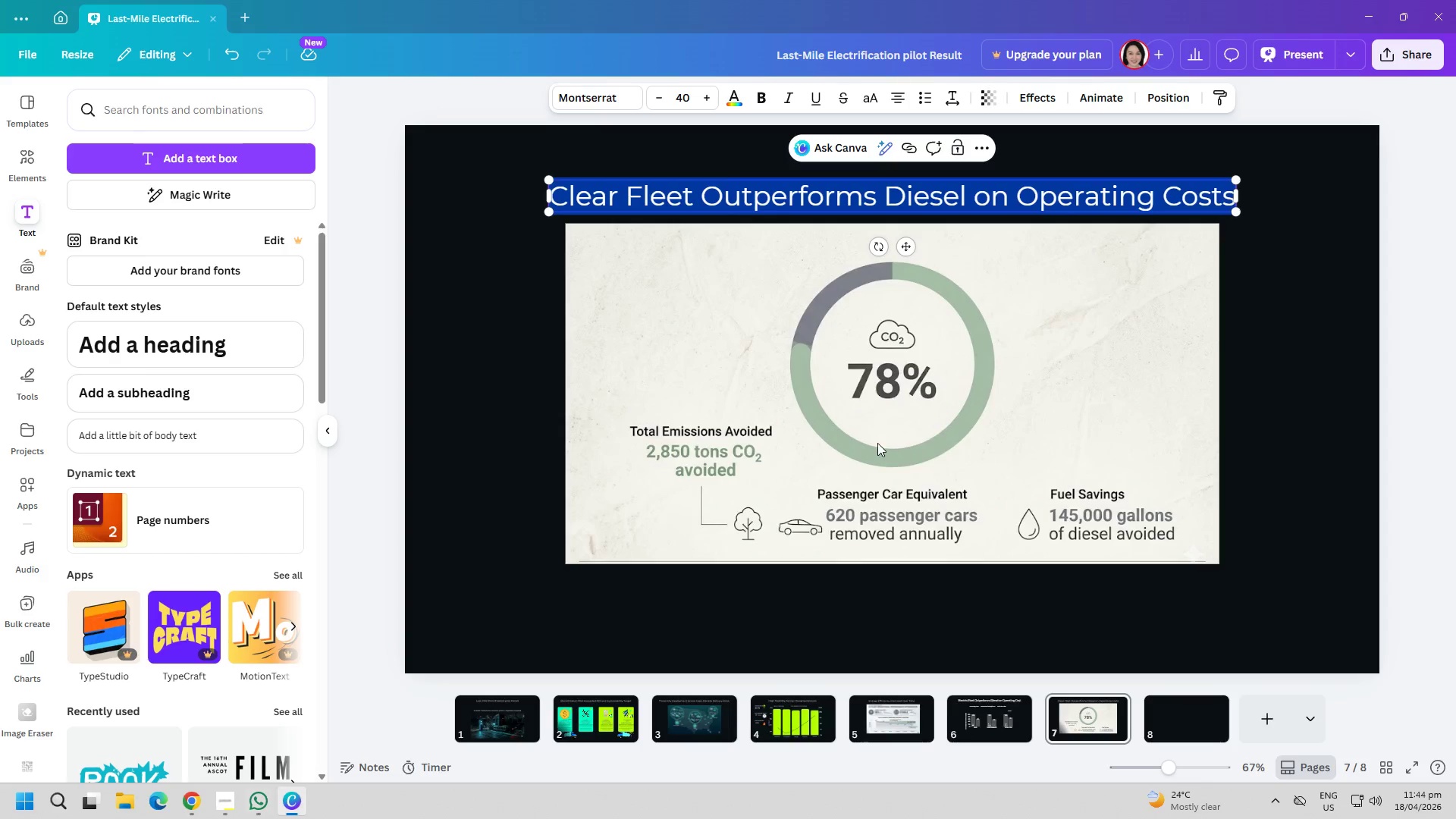 
left_click([874, 443])
 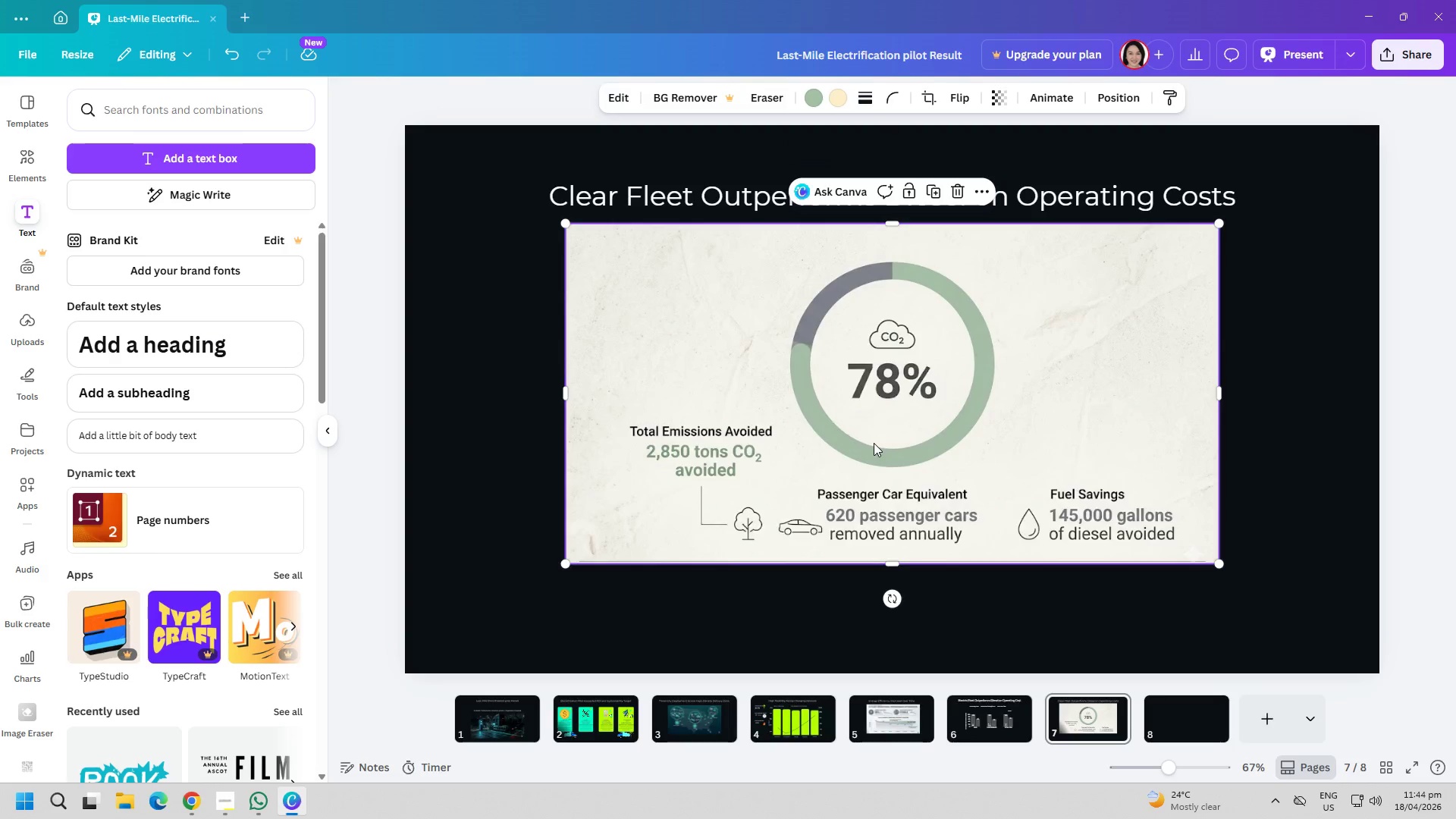 
key(Delete)
 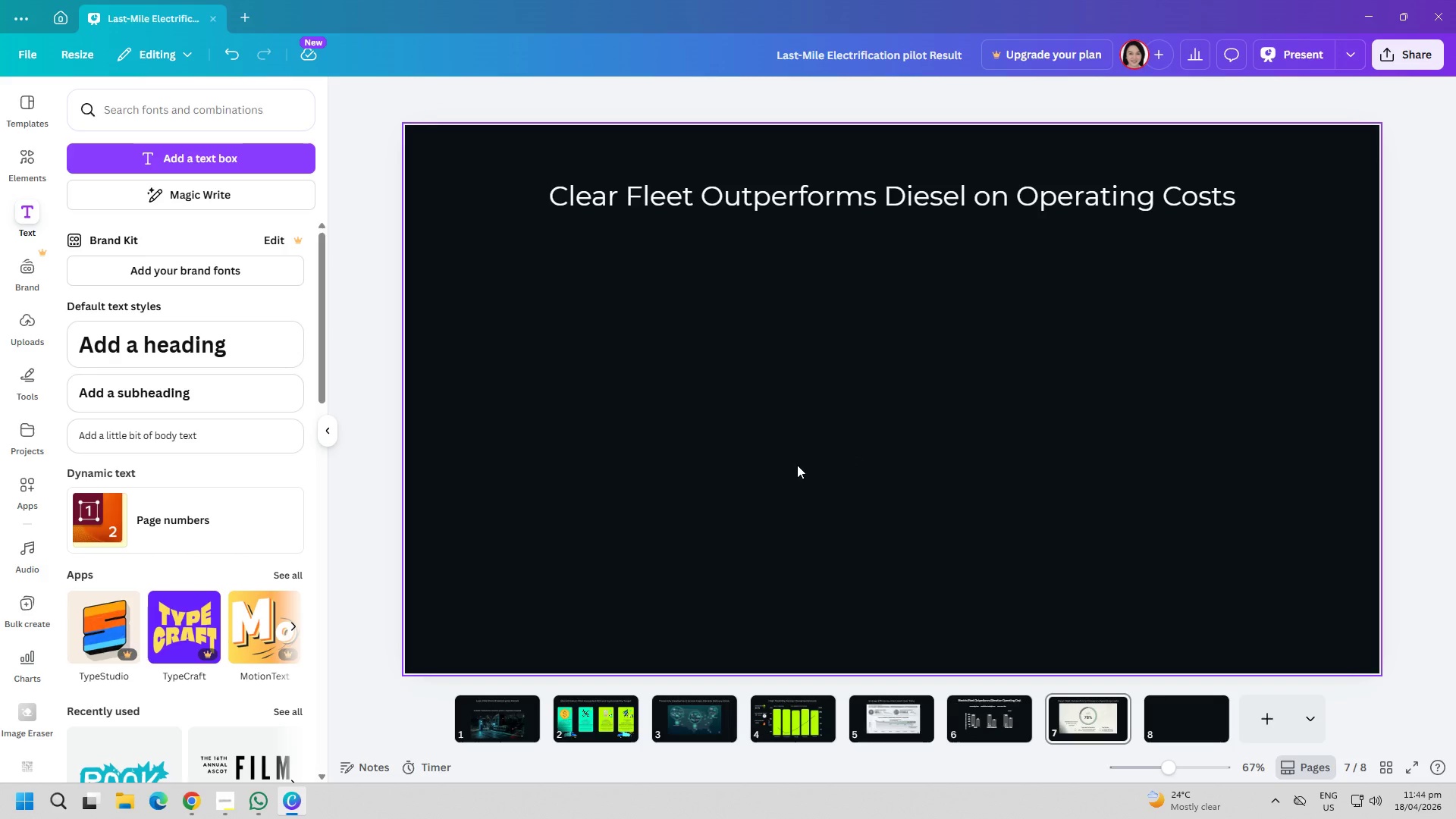 
left_click([795, 465])
 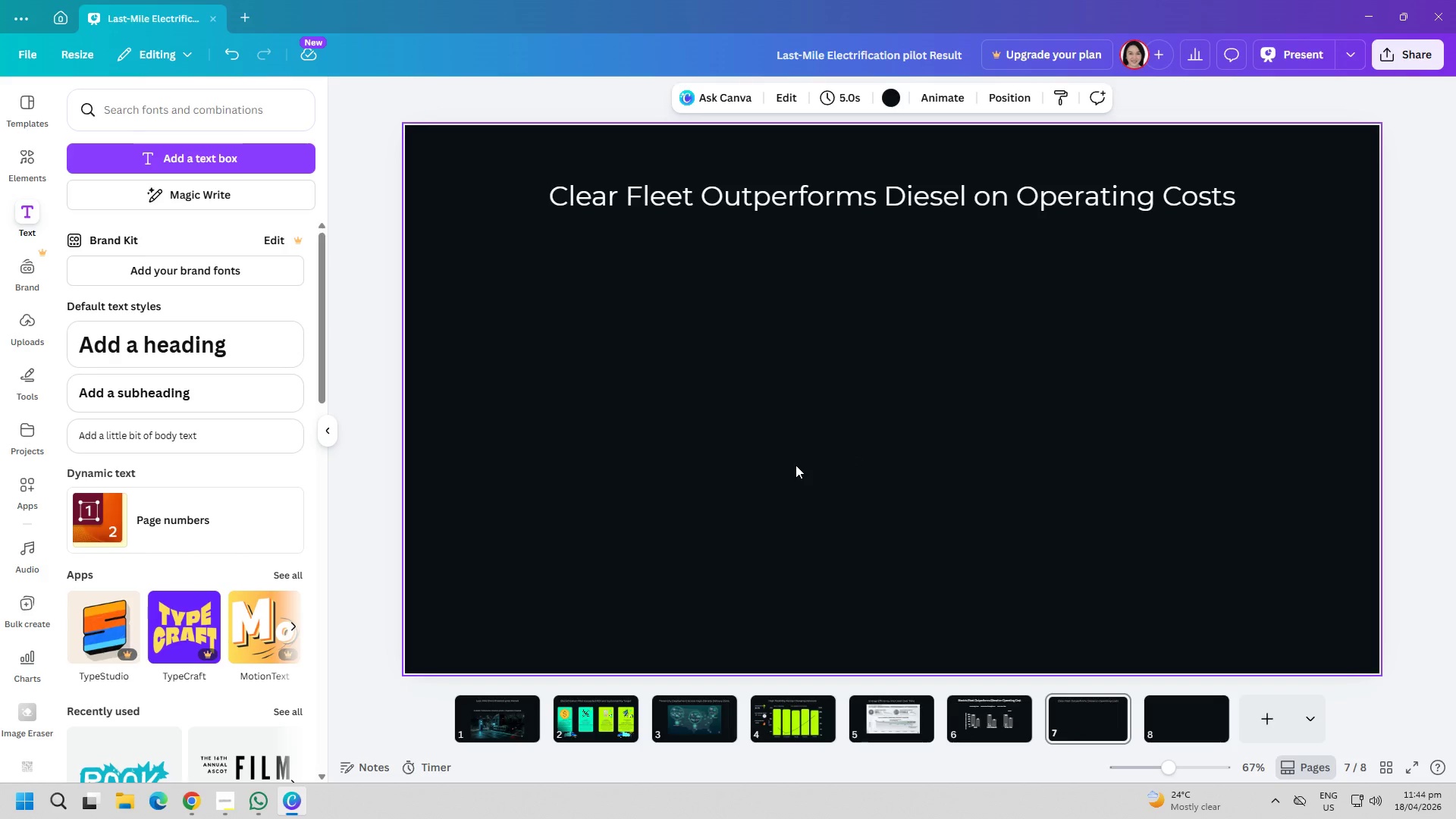 
key(Control+ControlLeft)
 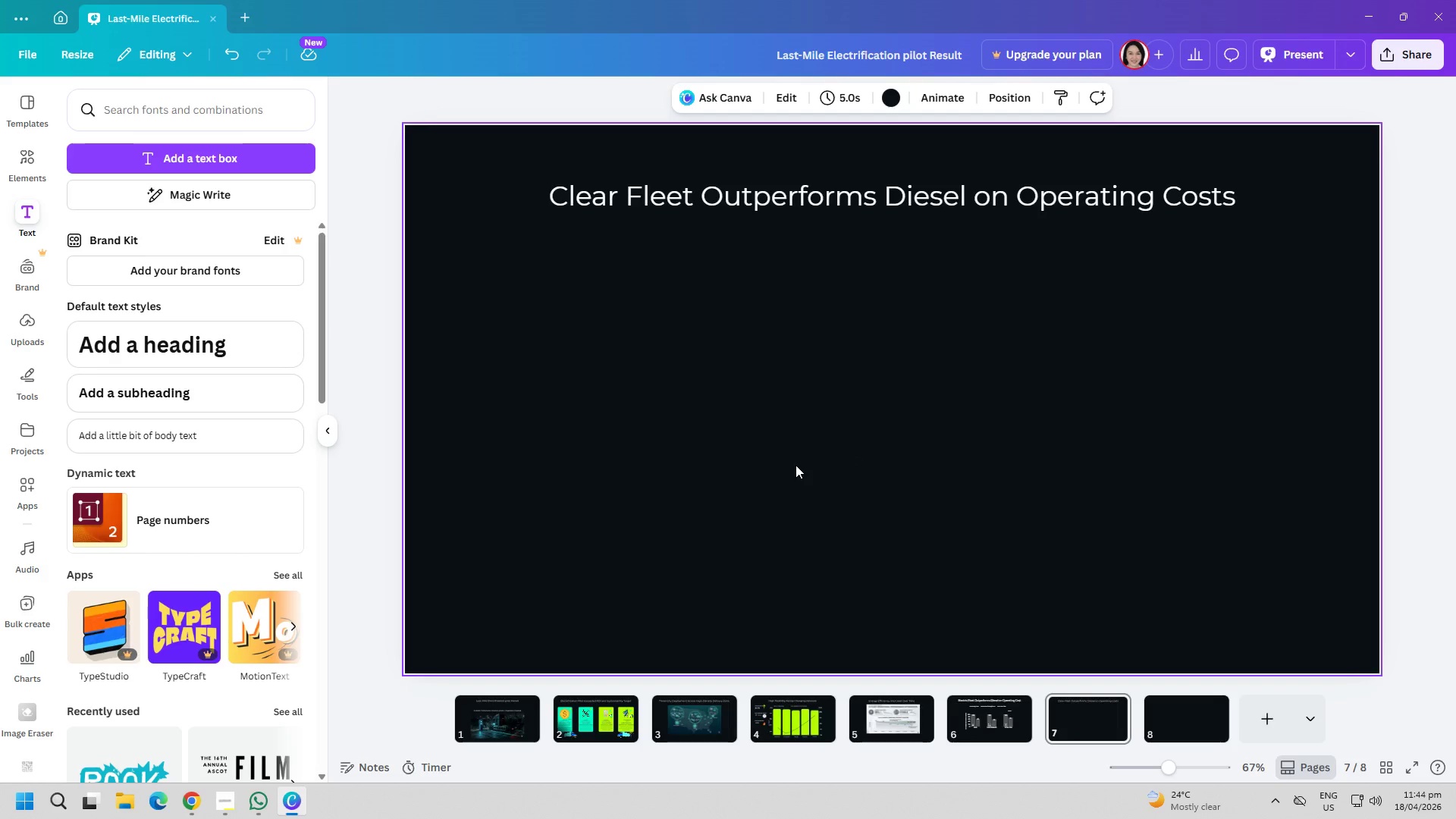 
key(Control+V)
 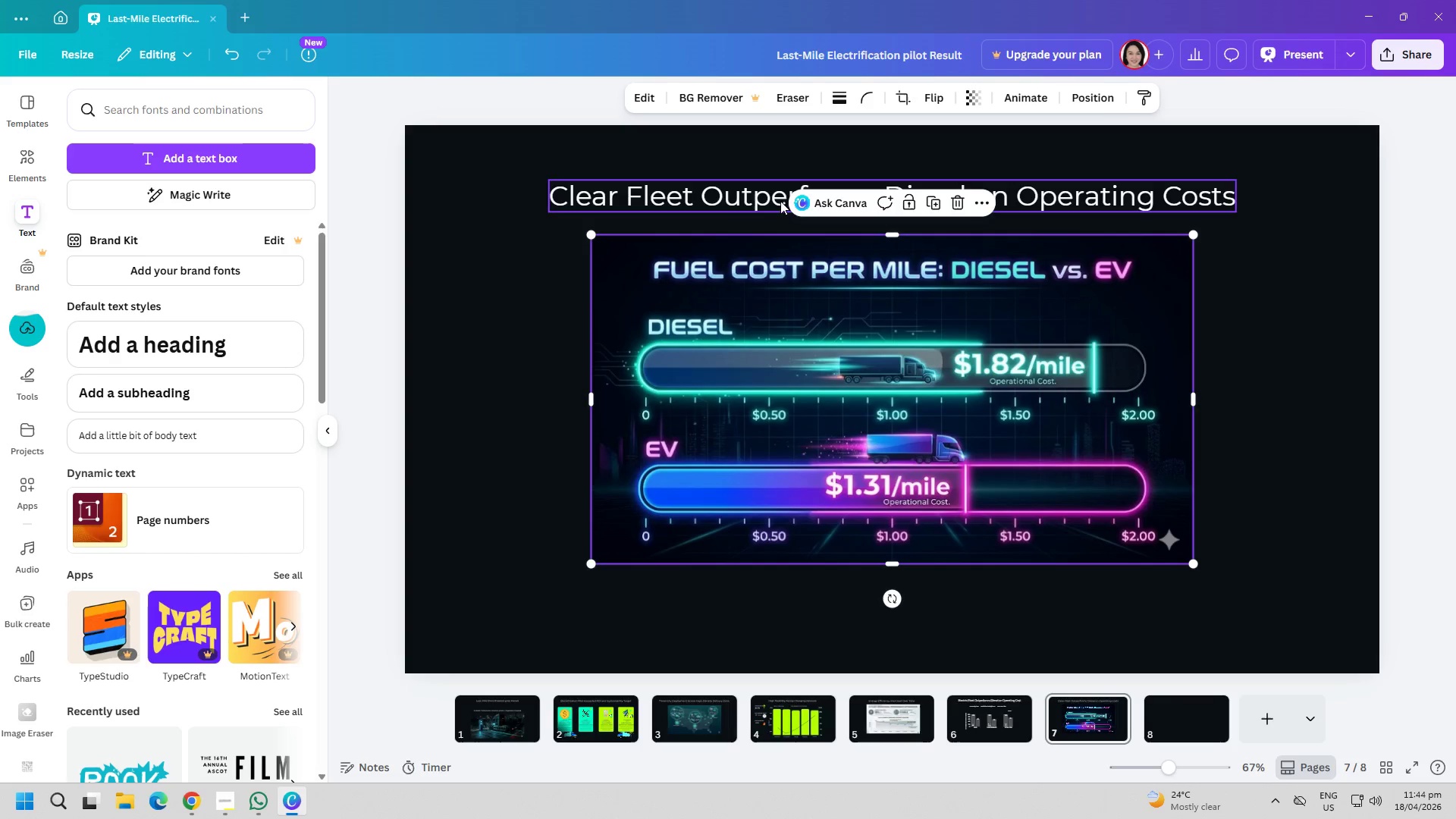 
double_click([729, 193])
 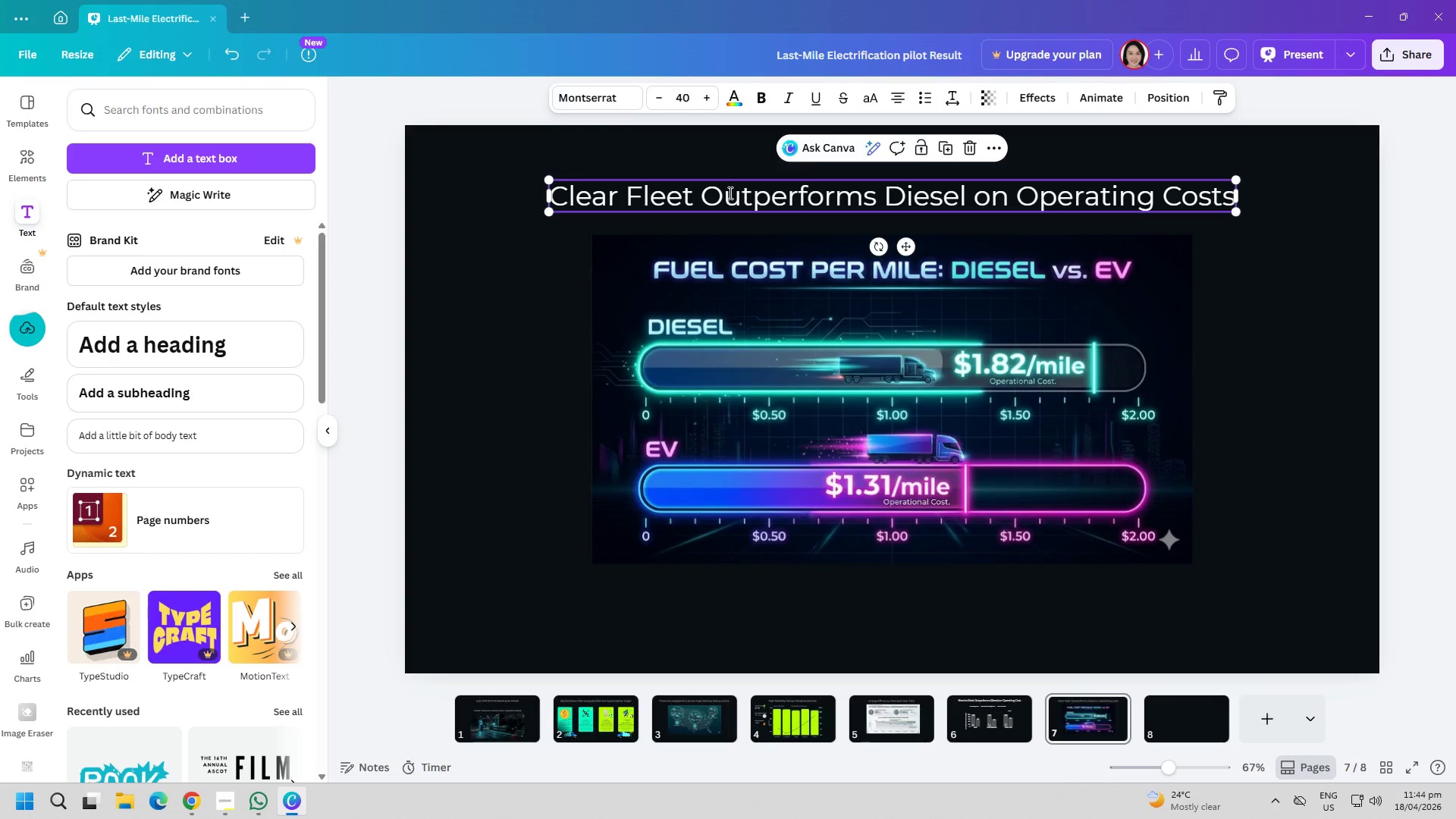 
triple_click([729, 193])
 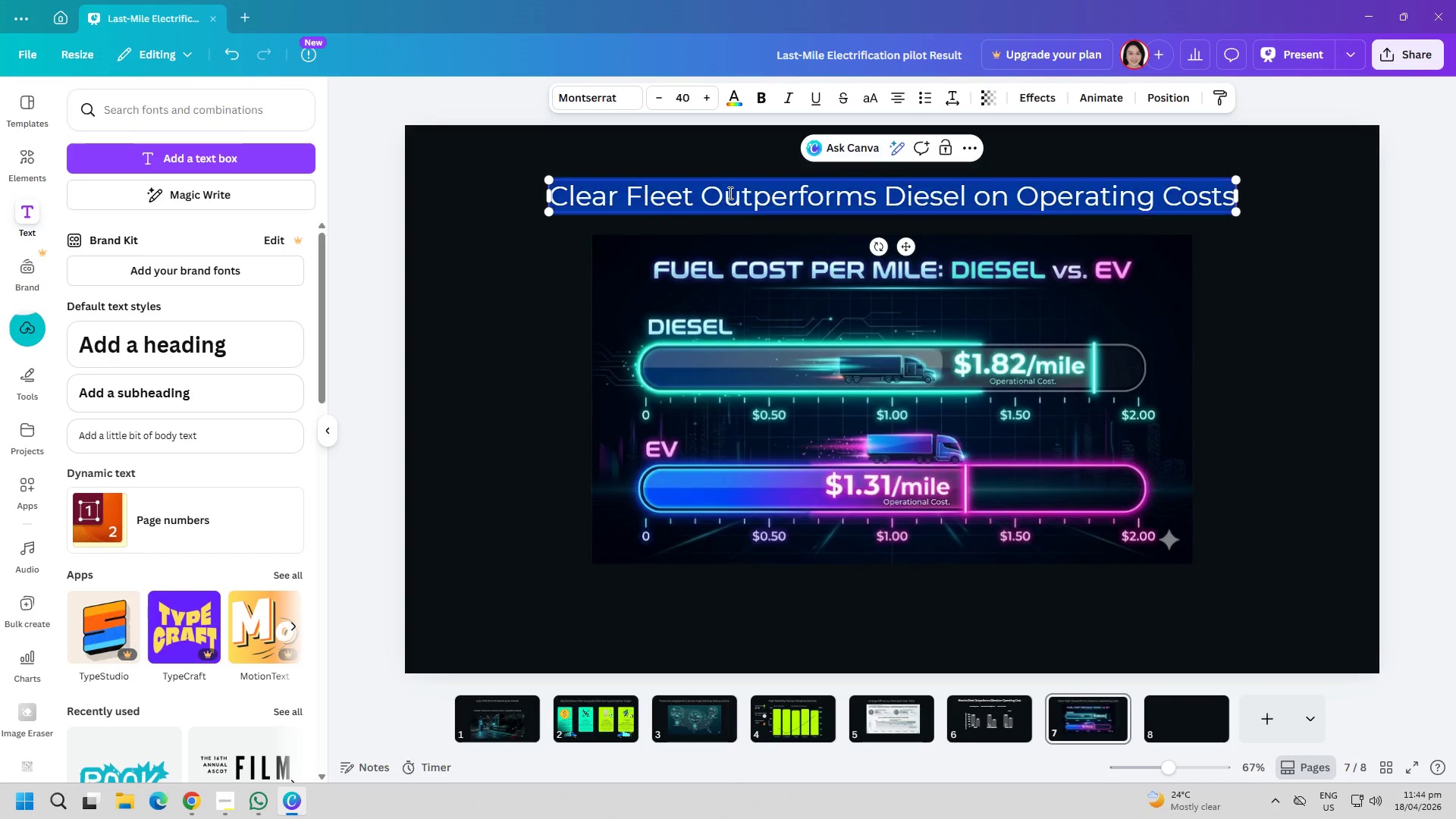 
triple_click([729, 193])
 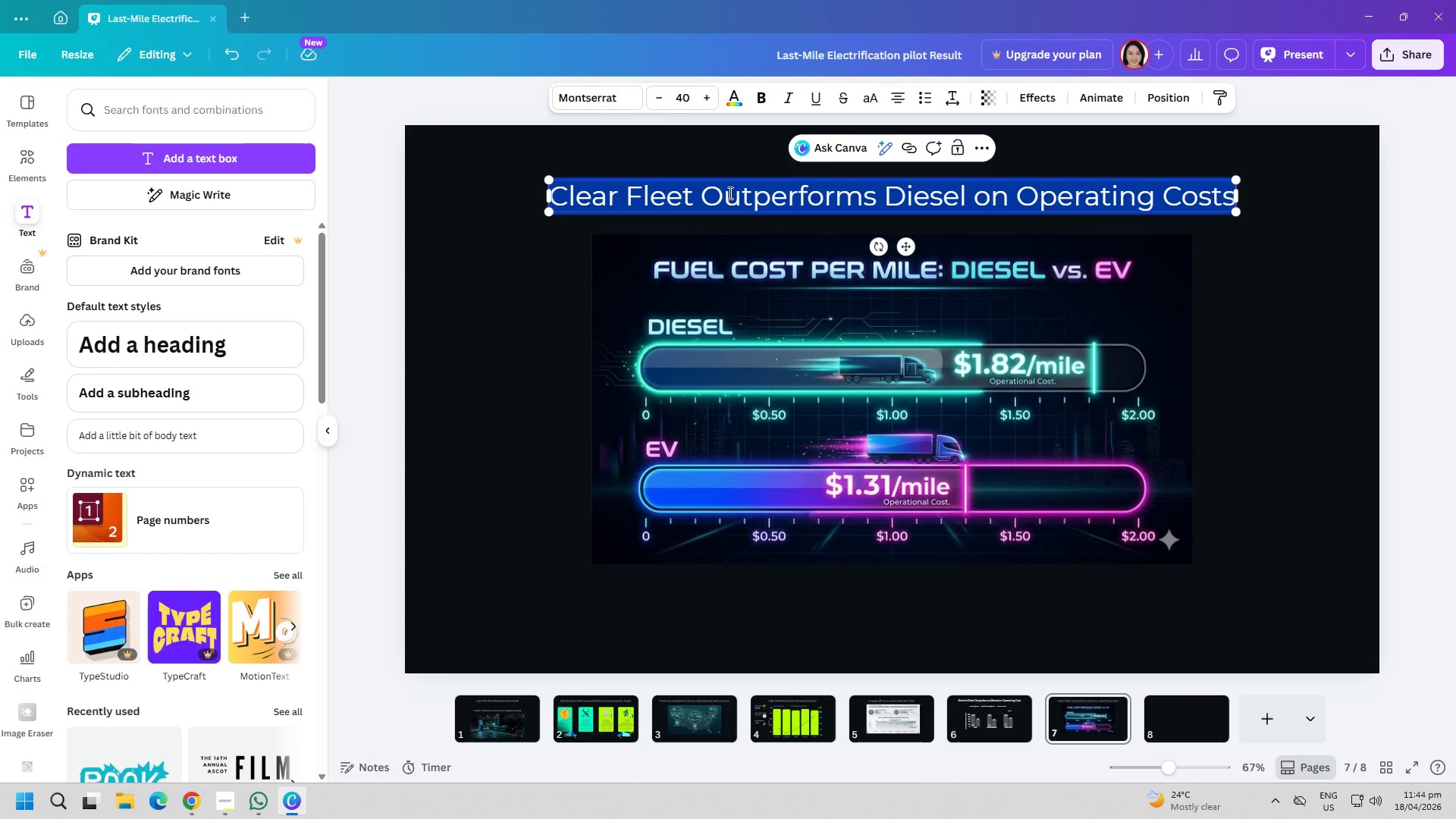 
type(Clear Cost Advantage Across All Categories)
 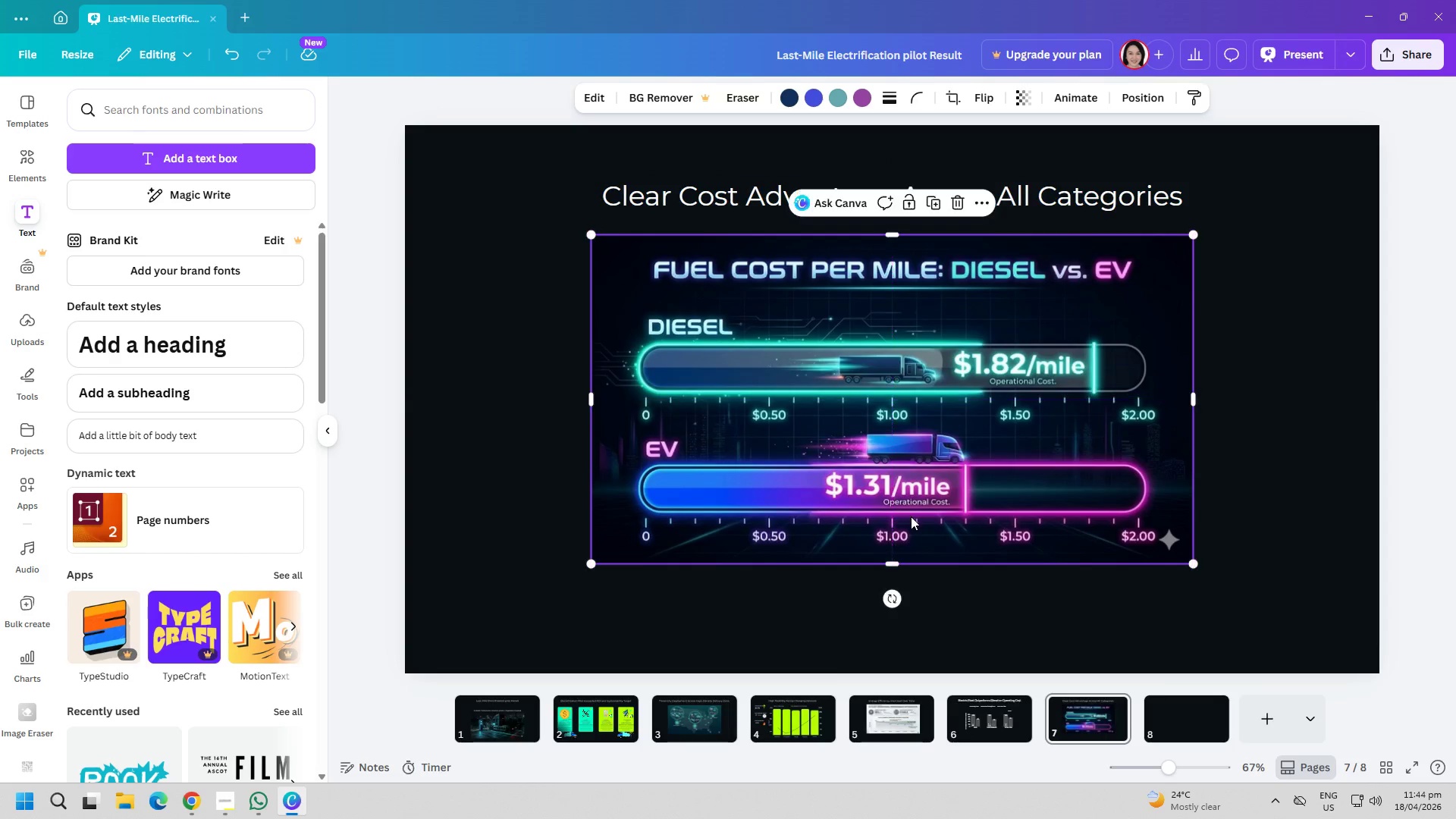 
left_click_drag(start_coordinate=[1051, 186], to_coordinate=[1047, 187])
 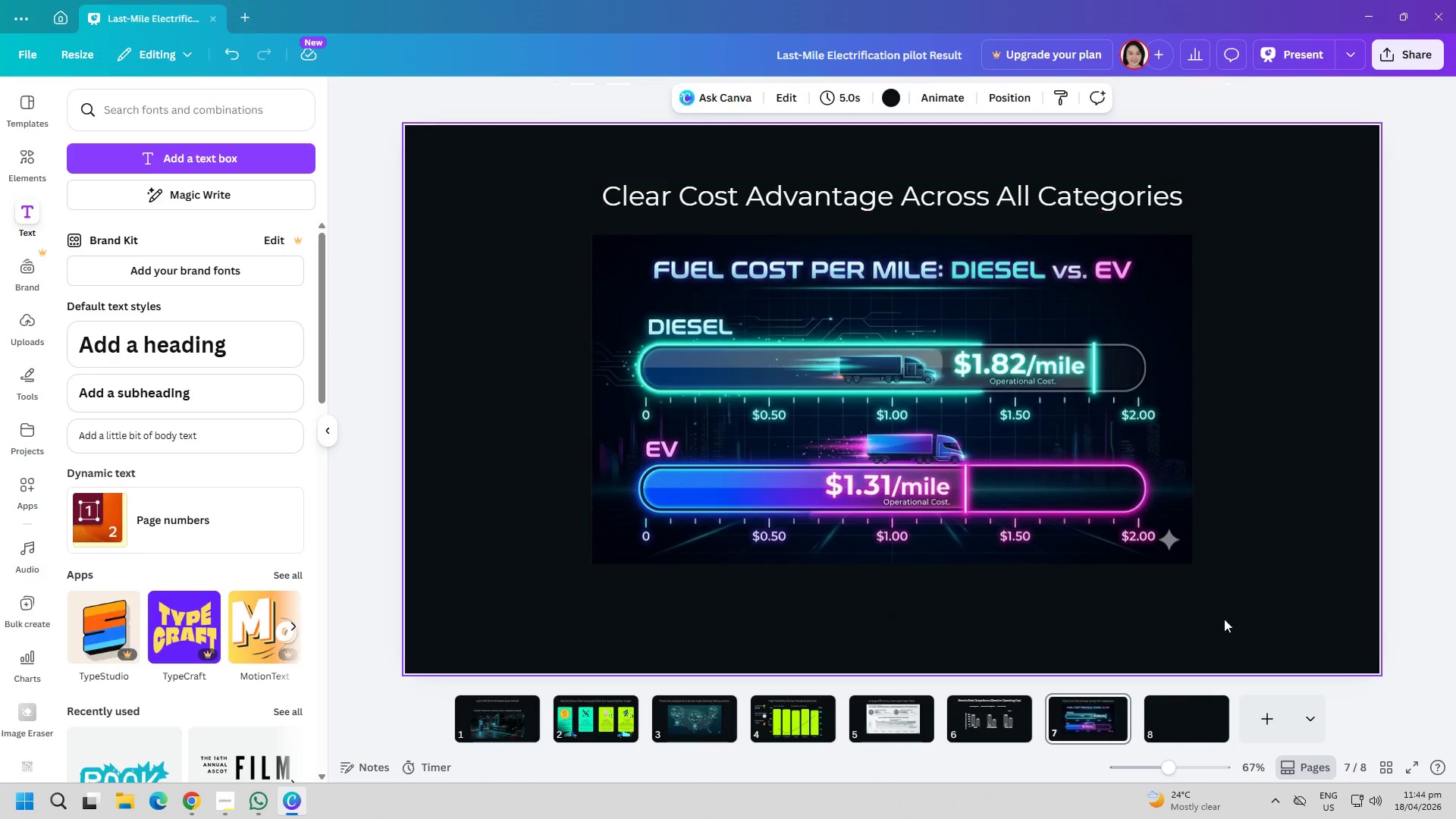 
double_click([1174, 726])
 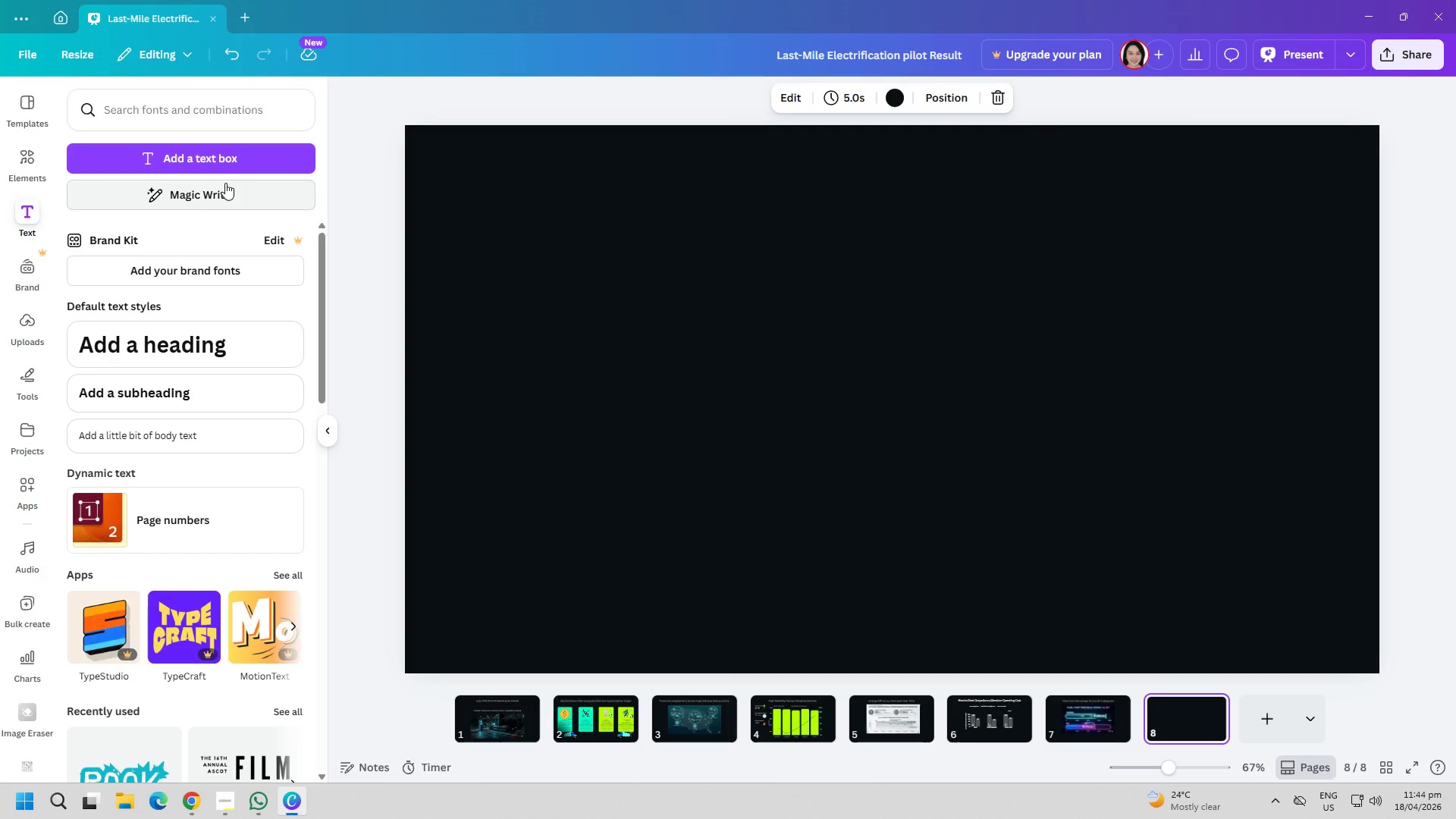 
left_click([227, 172])
 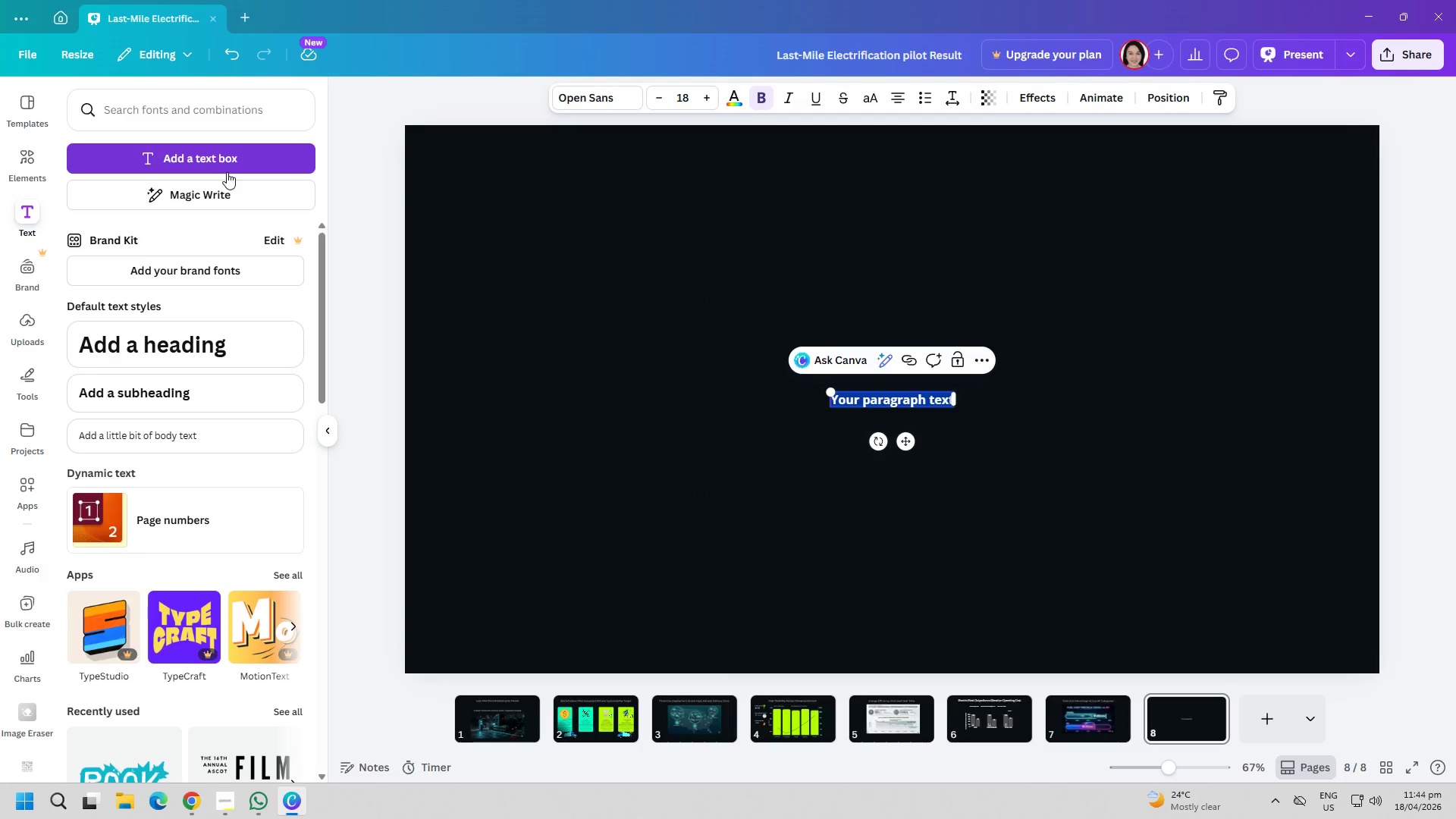 
key(CapsLock)
 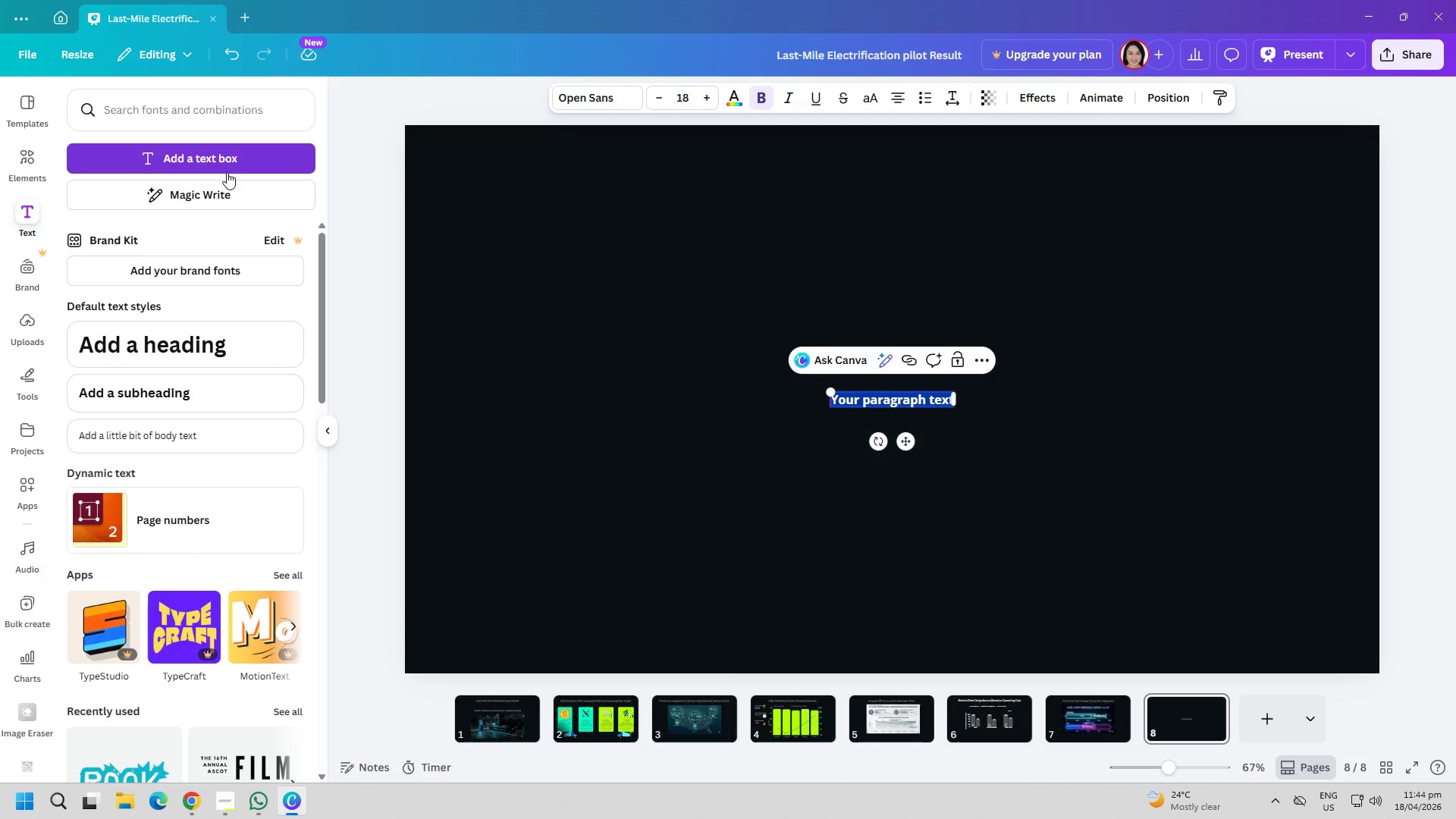 
wait(5.78)
 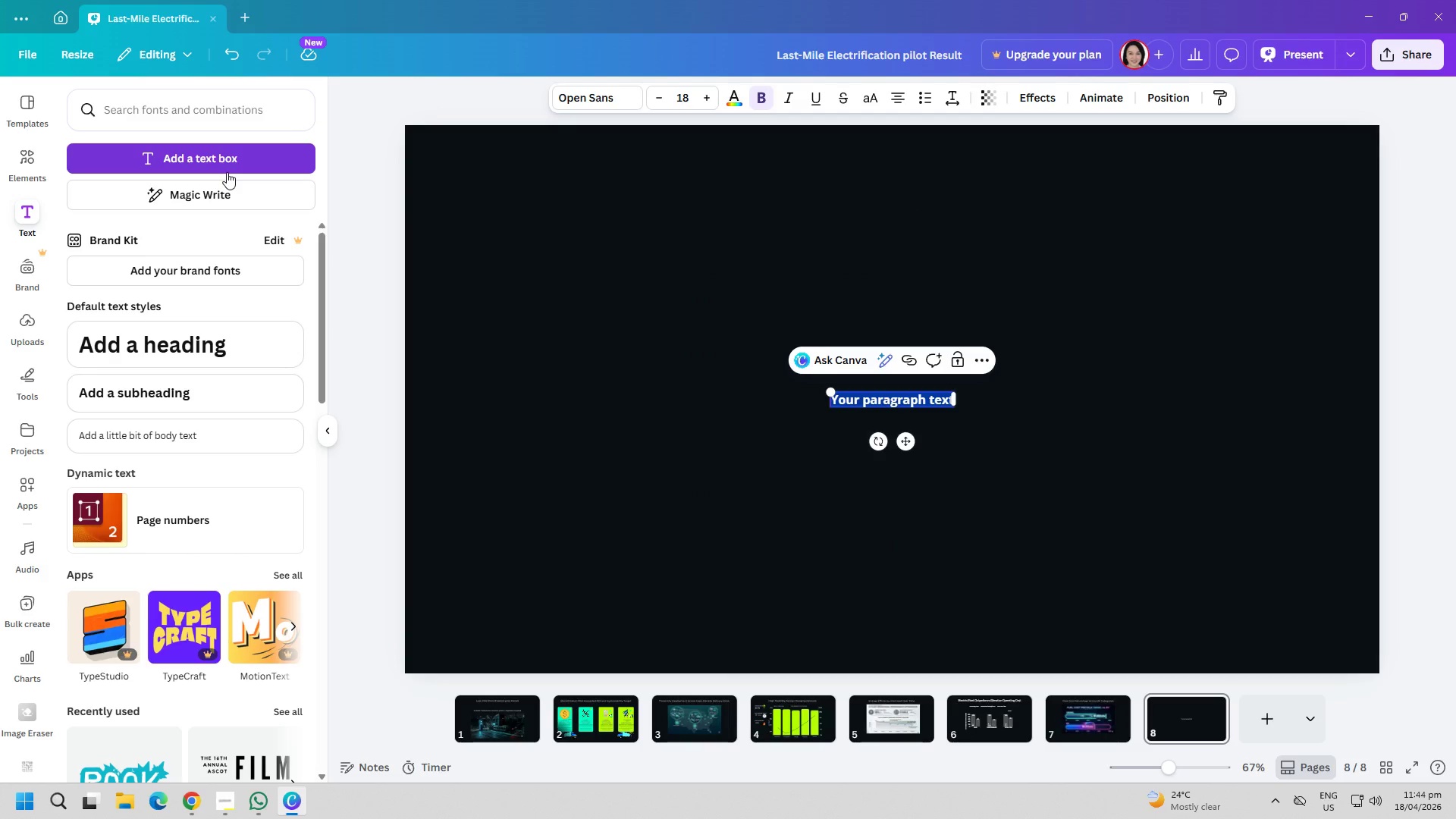 
key(Backspace)
 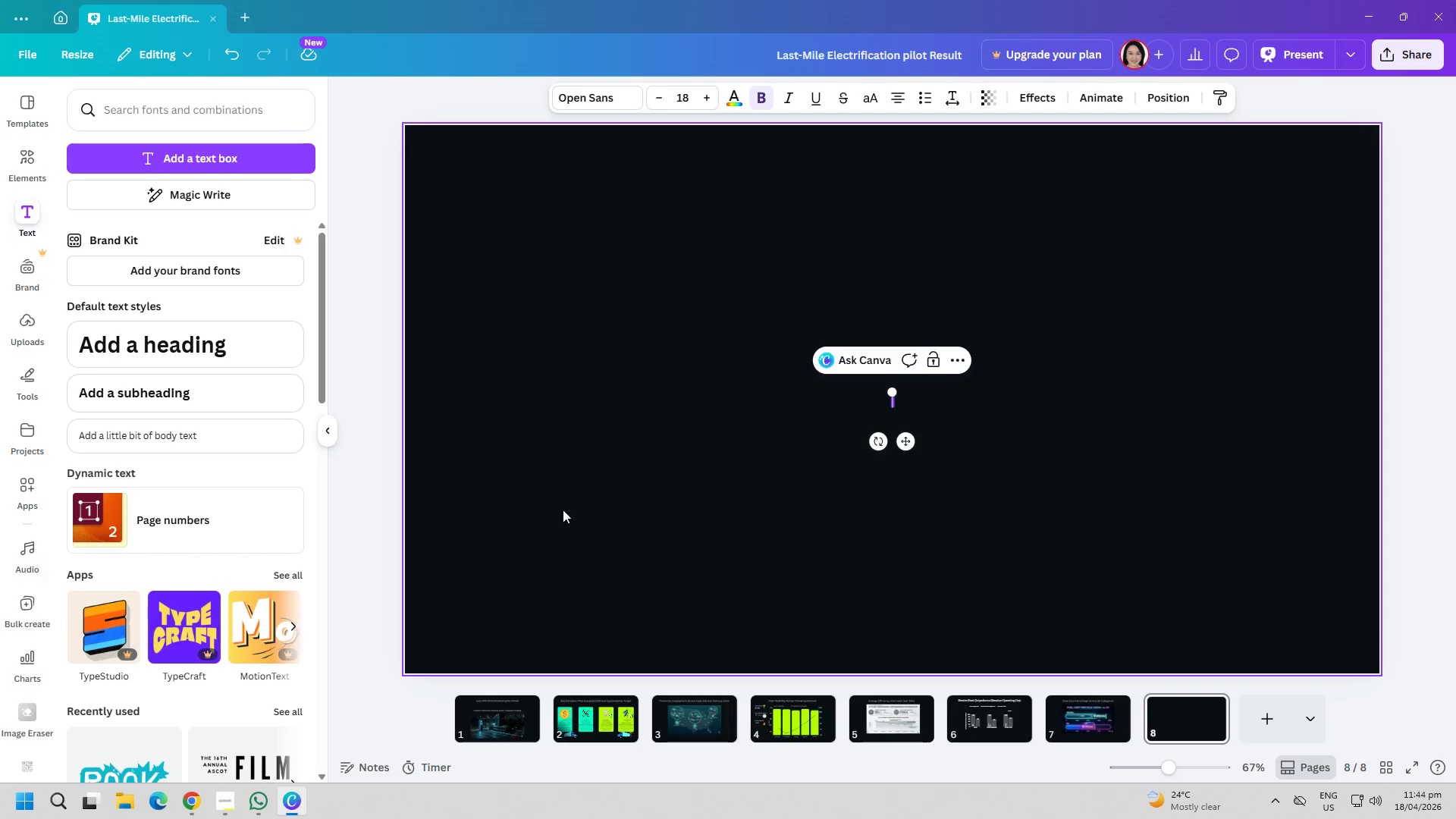 
left_click([1073, 717])
 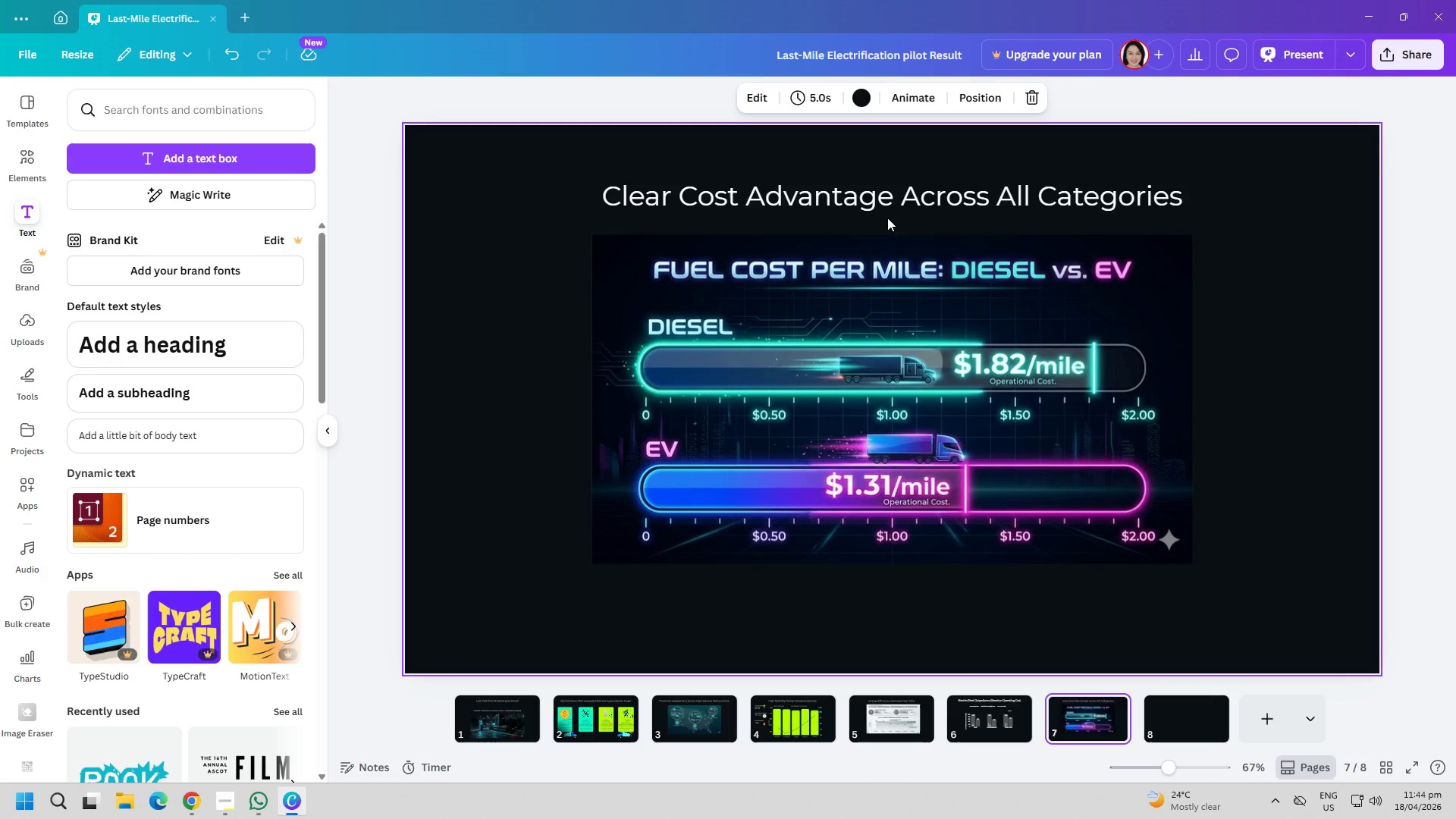 
left_click([983, 714])
 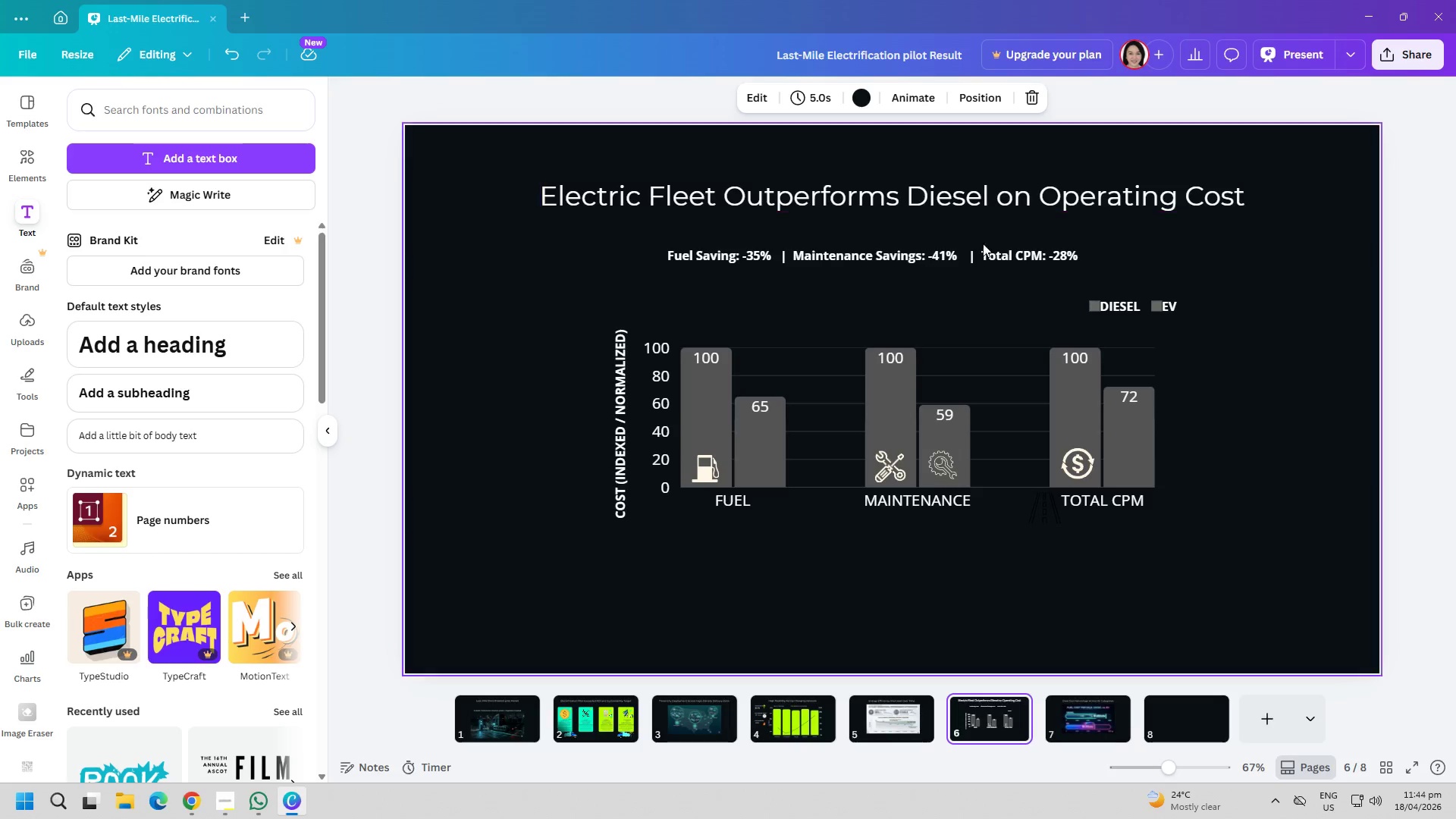 
wait(6.08)
 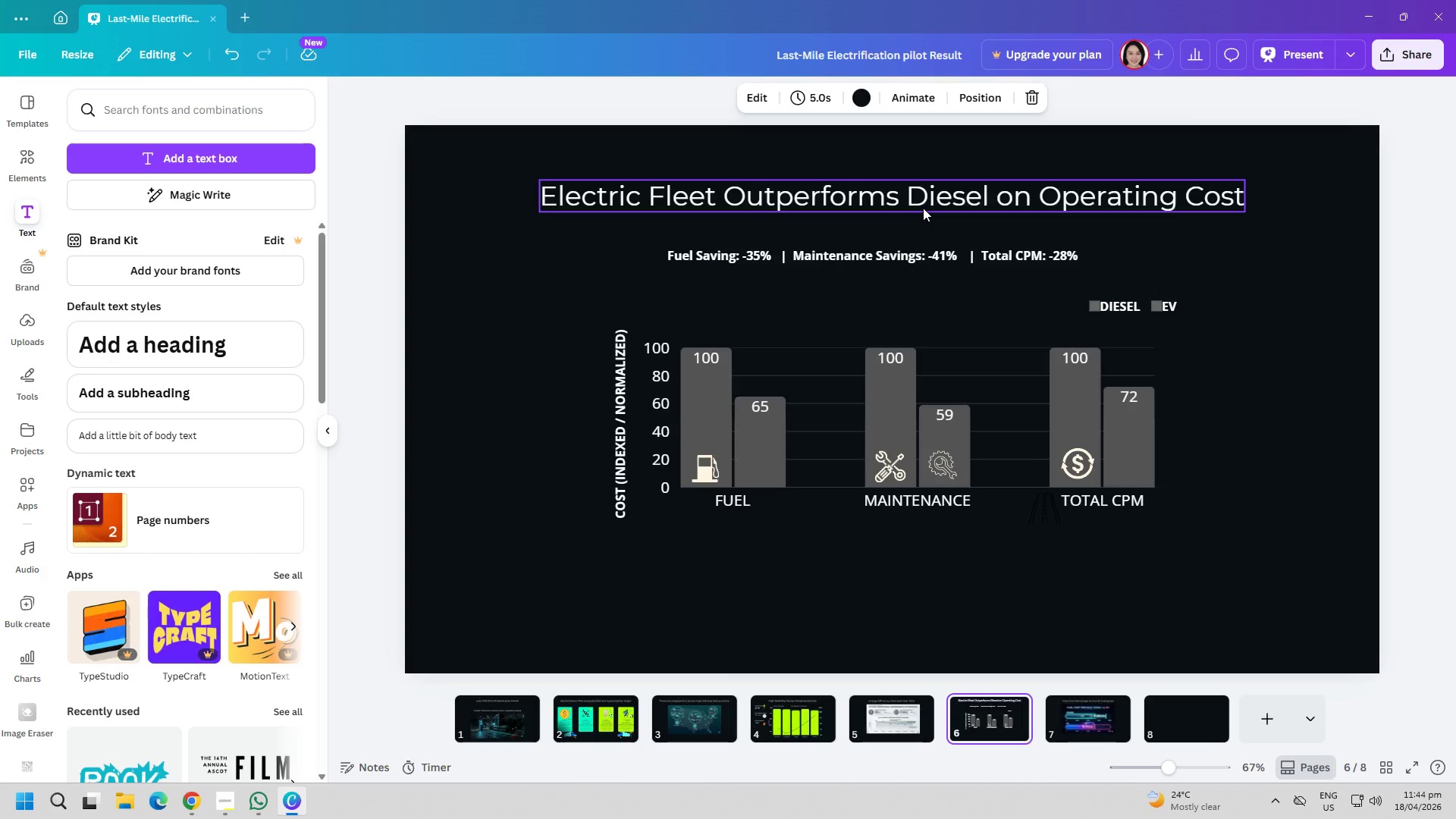 
left_click([1074, 713])
 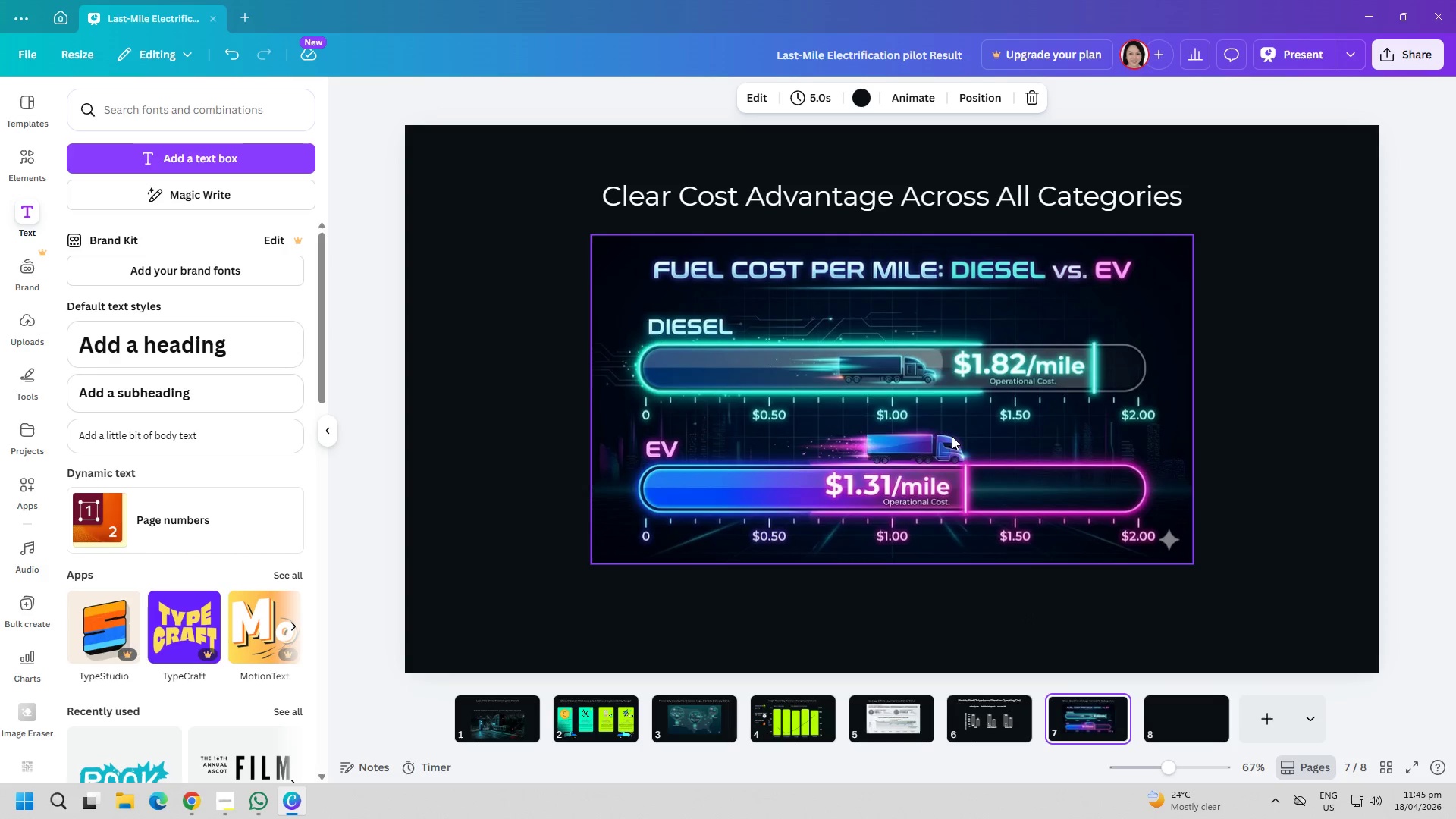 
wait(6.08)
 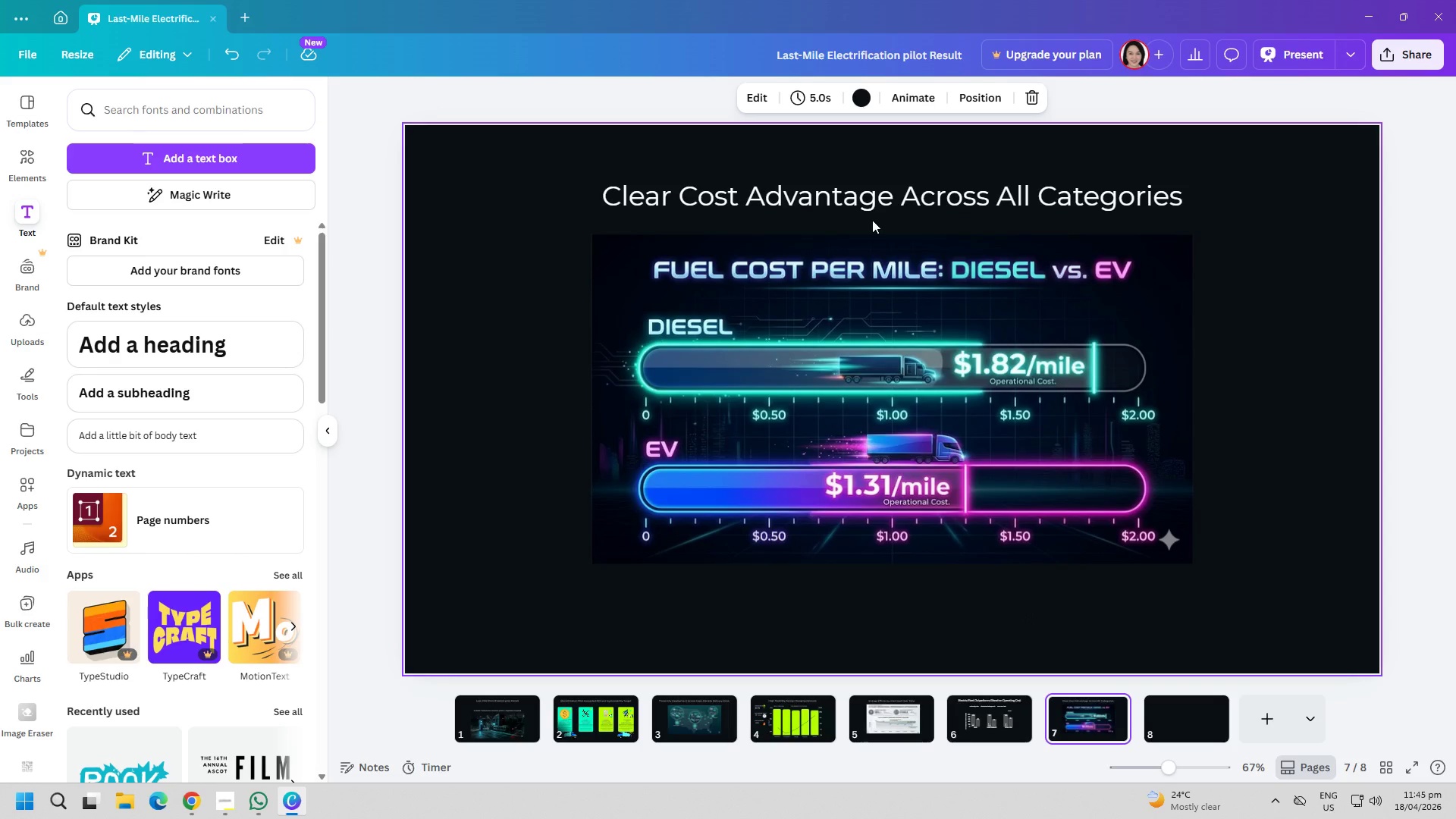 
left_click([1174, 723])
 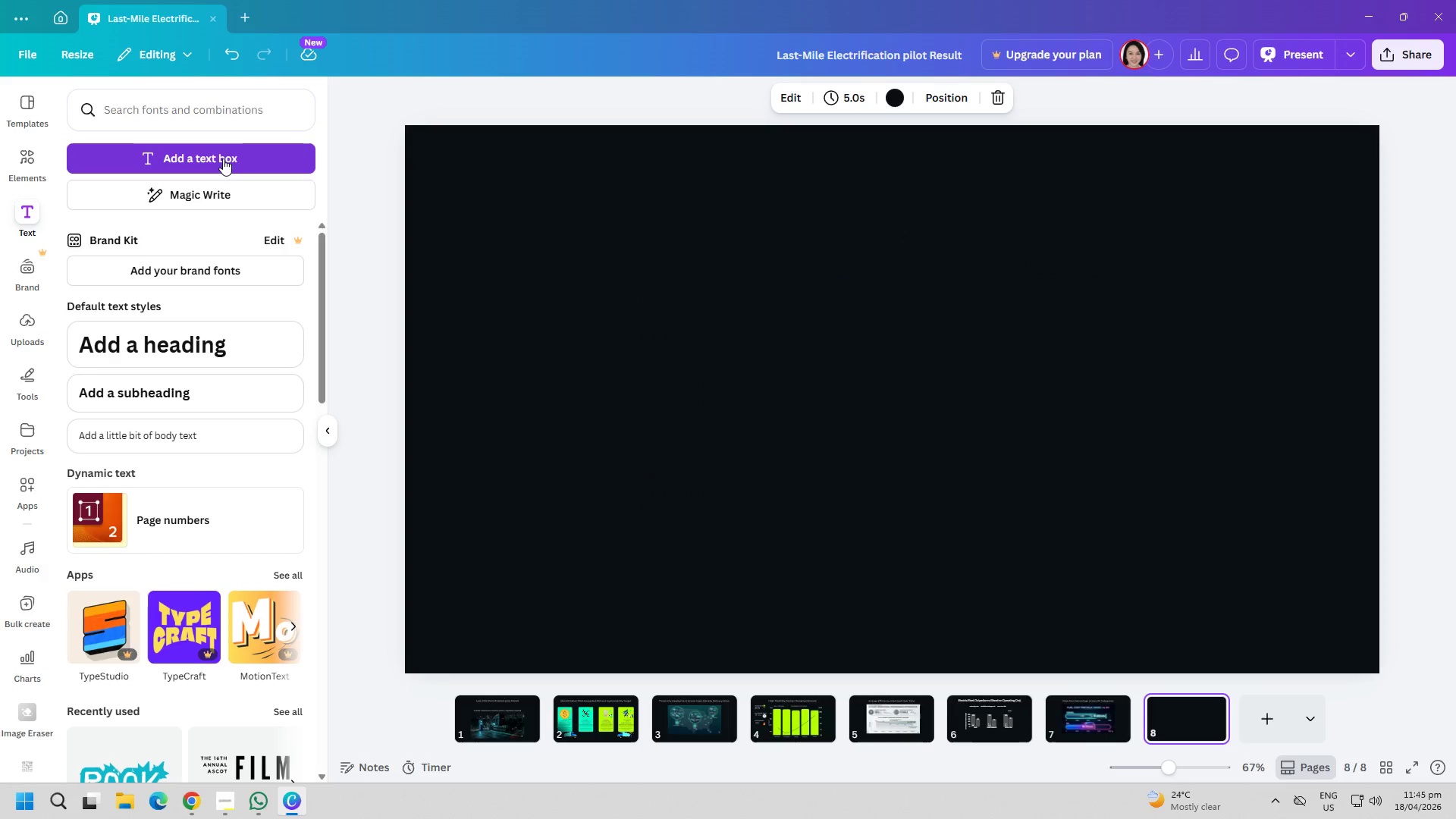 
left_click([225, 162])
 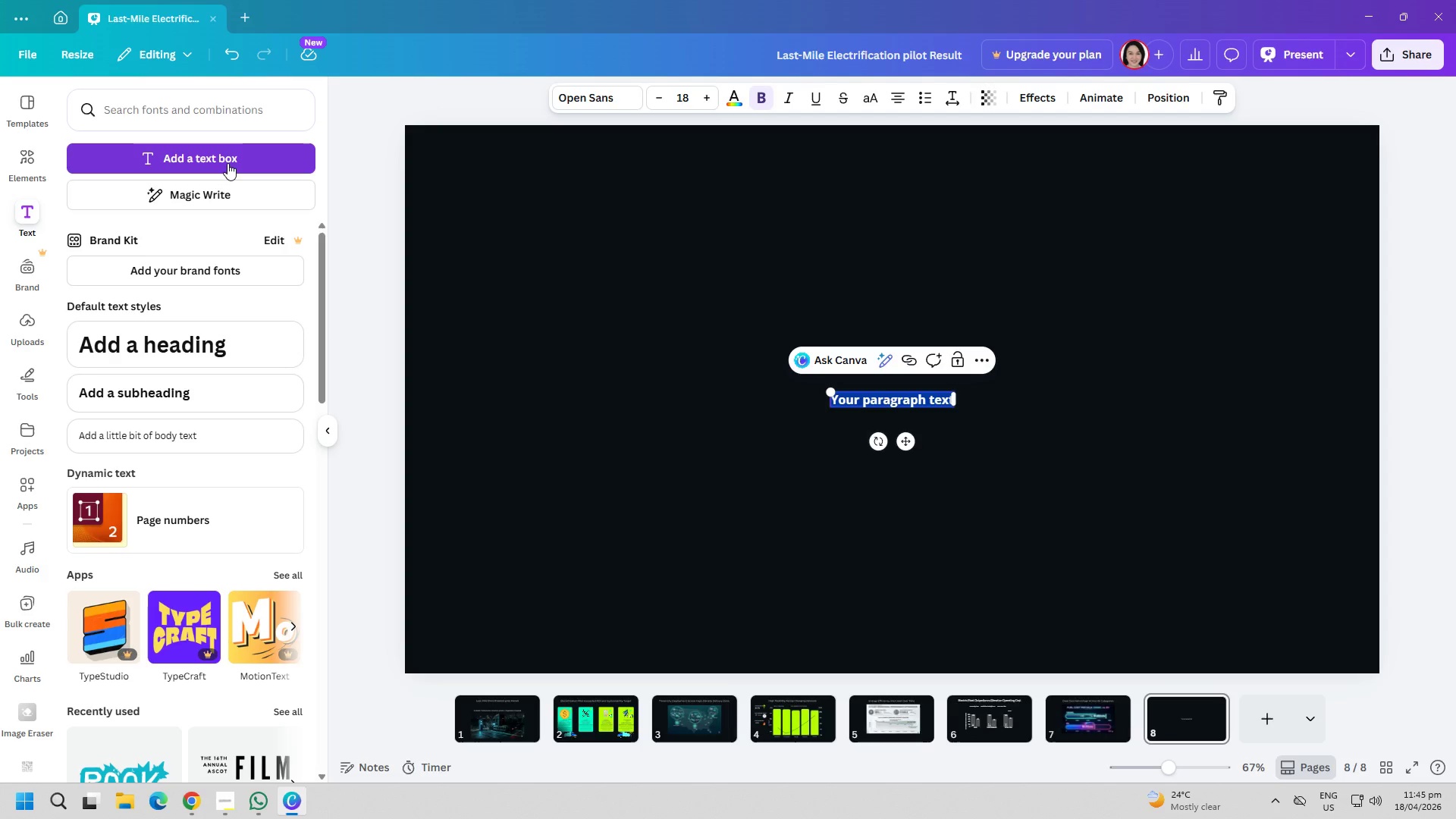 
type(sUB)
key(Backspace)
key(Backspace)
key(Backspace)
type(Substantial Carbon Reduction Achieved)
 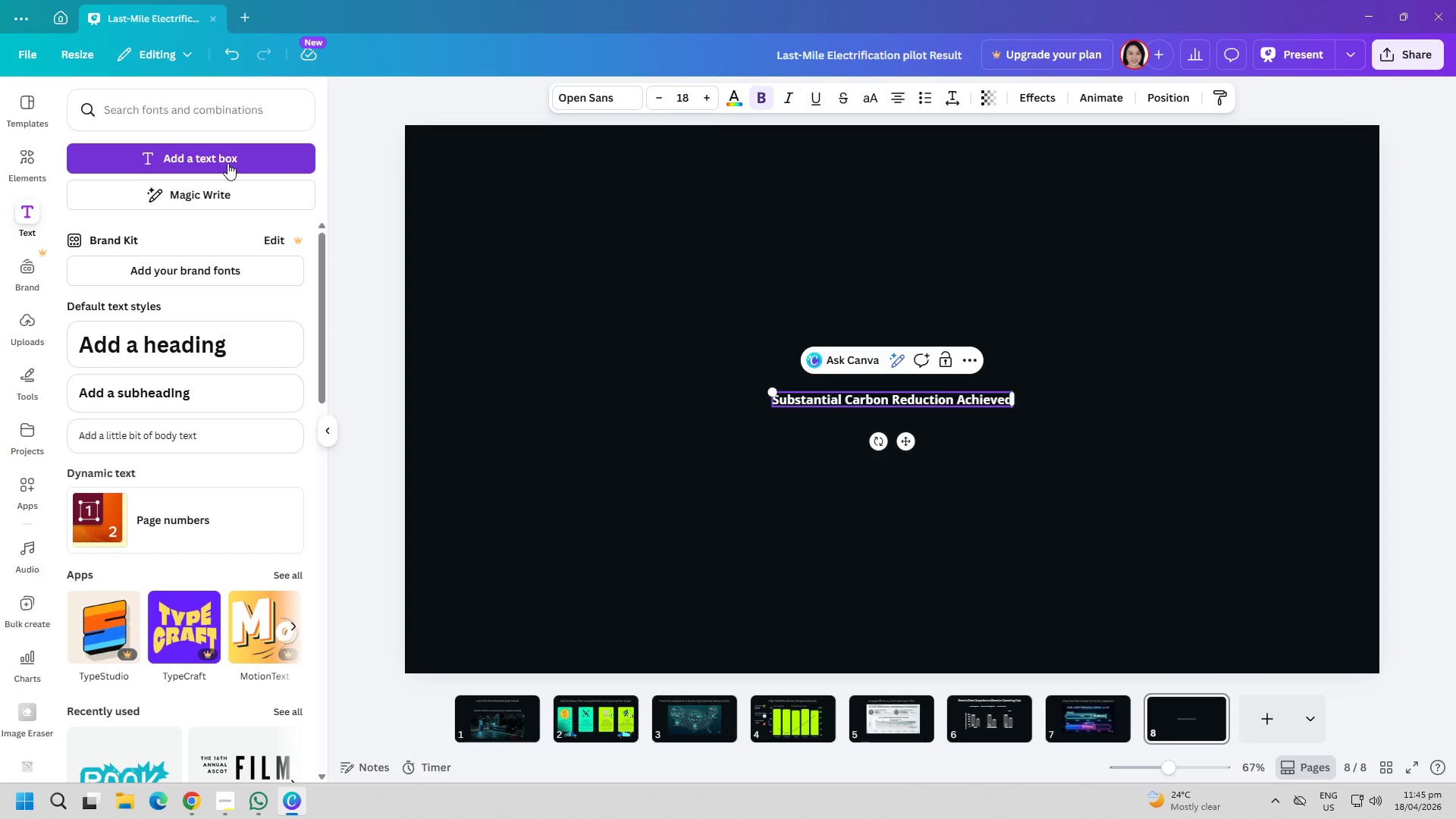 
key(Control+ControlLeft)
 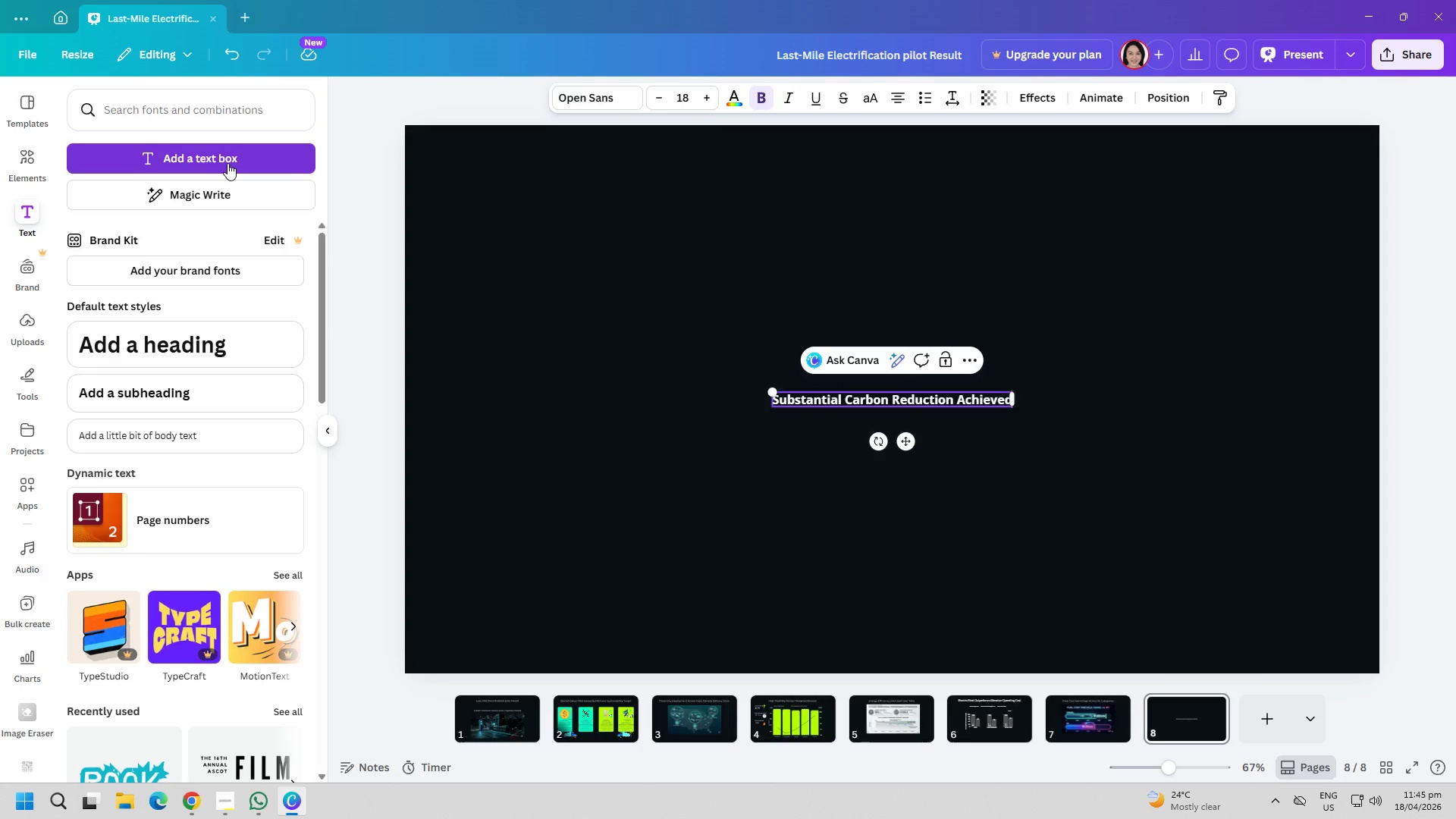 
key(Control+A)
 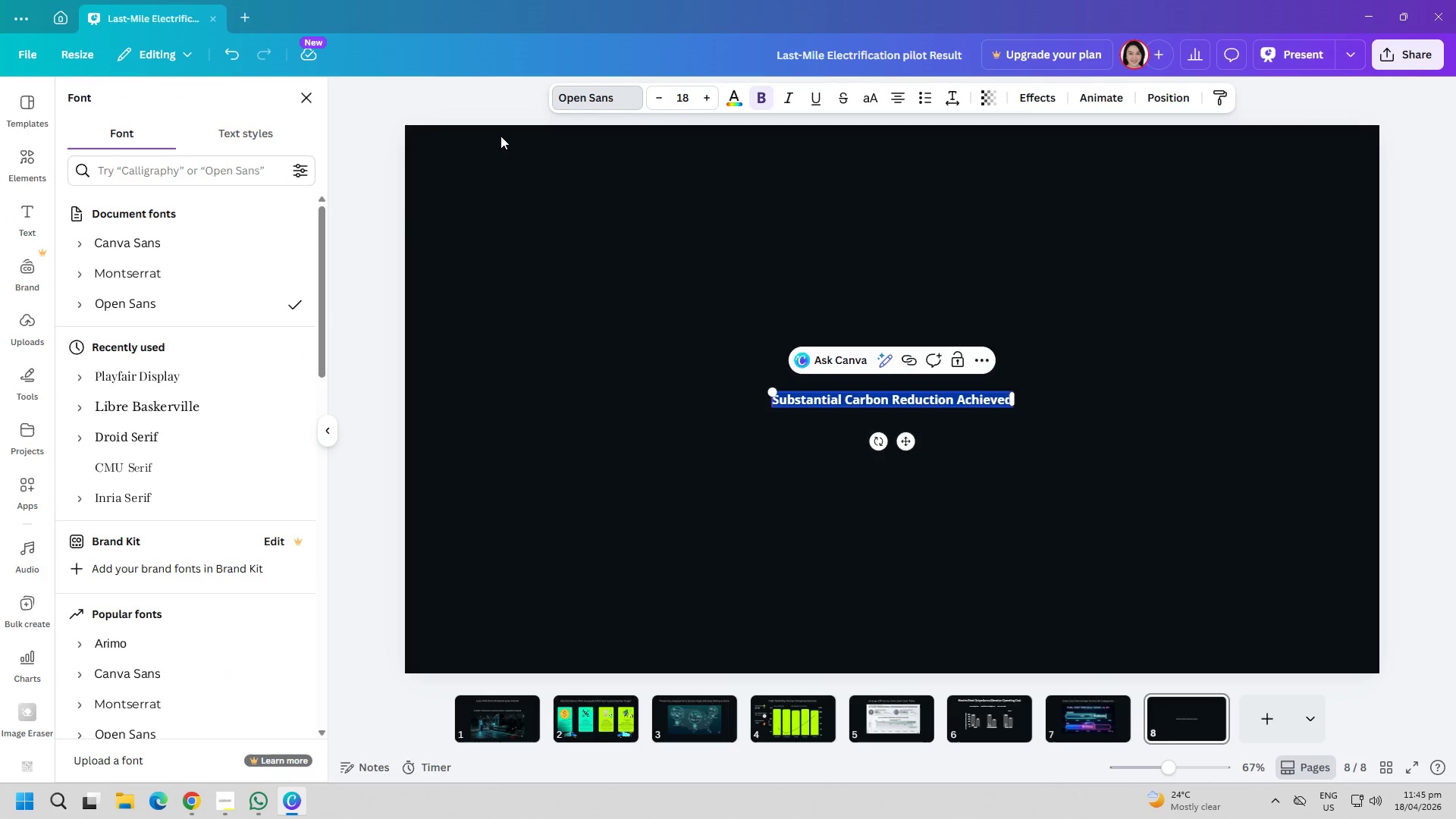 
left_click([164, 272])
 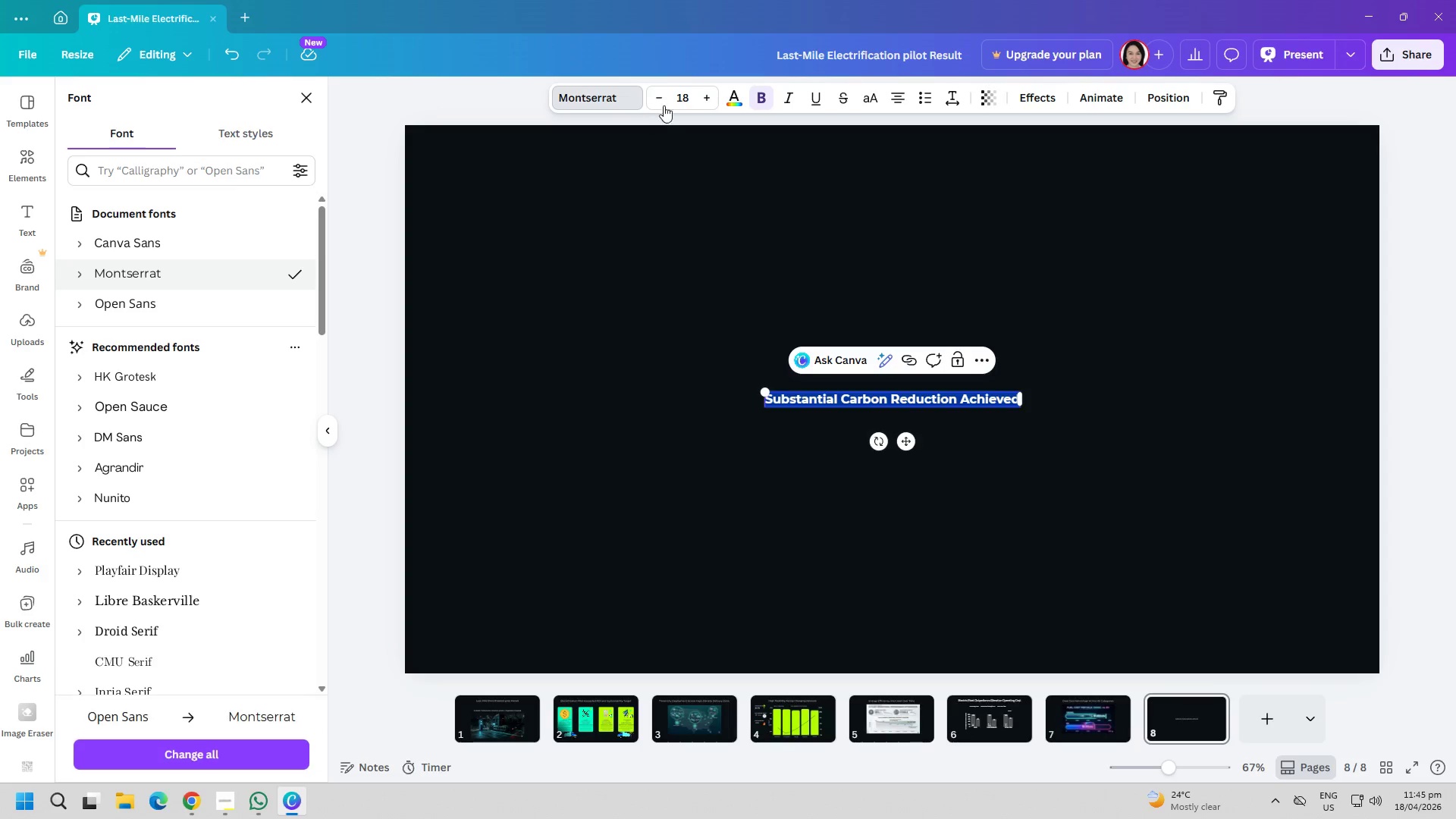 
left_click([691, 96])
 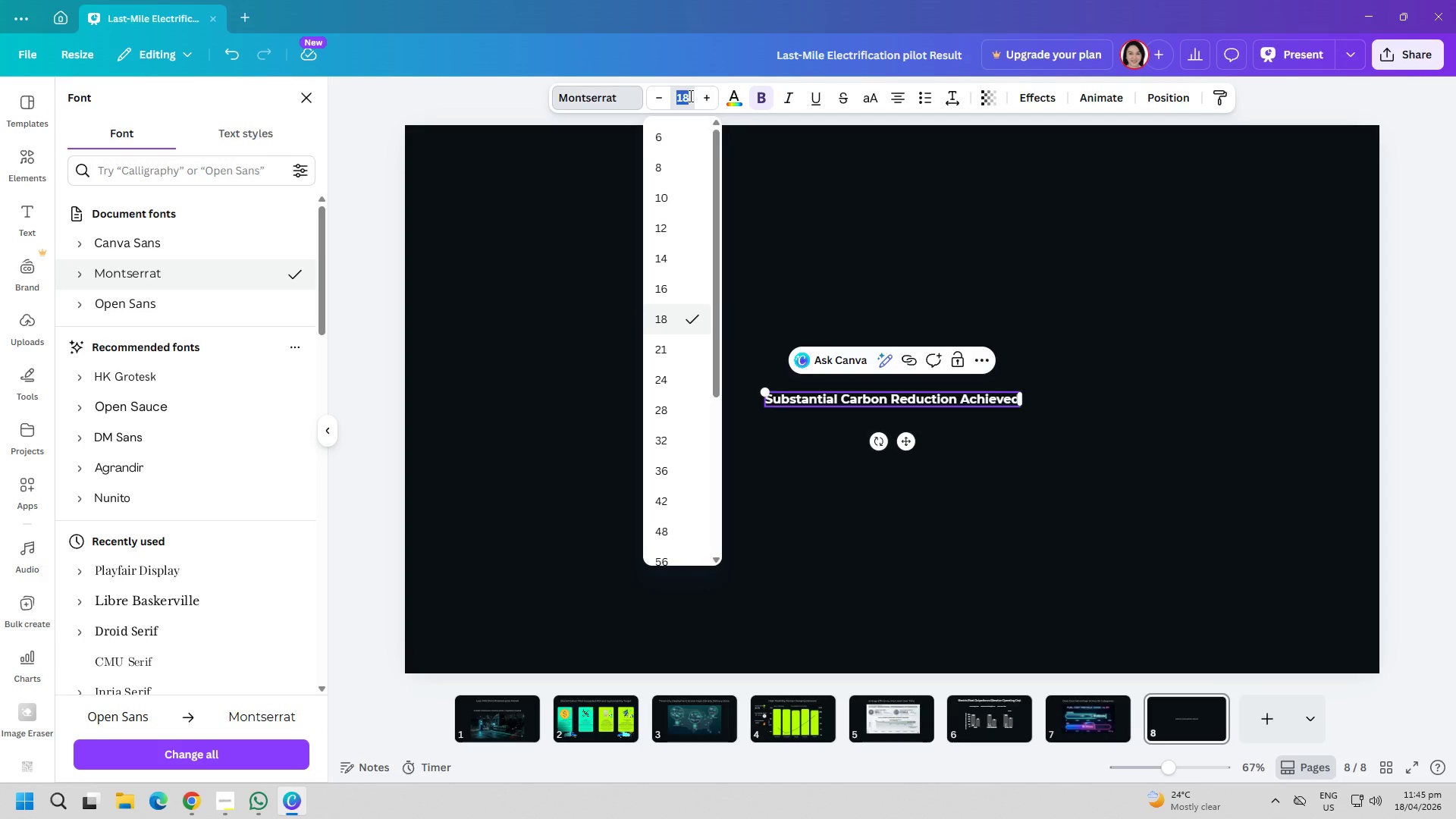 
type(40)
 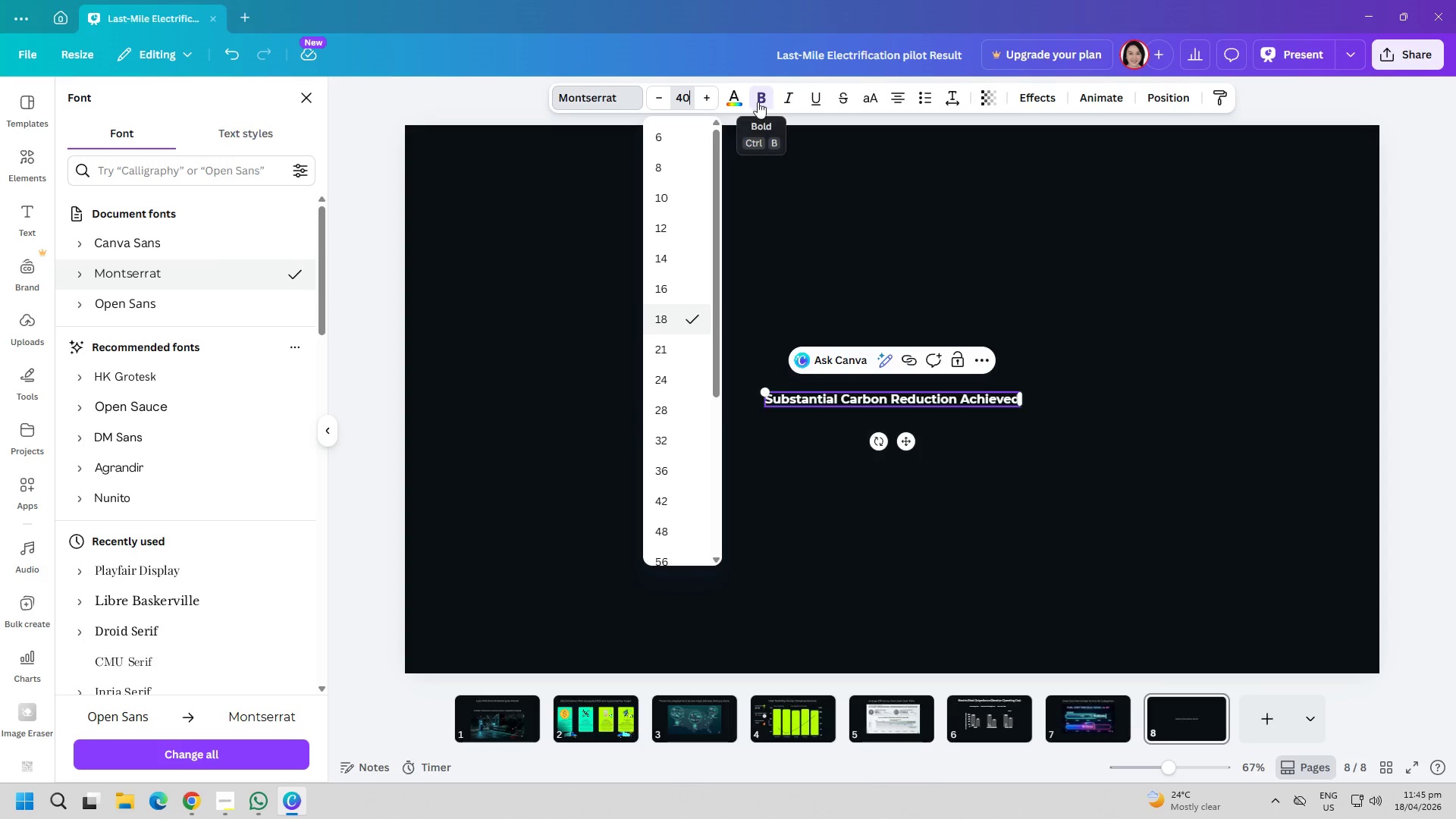 
double_click([781, 208])
 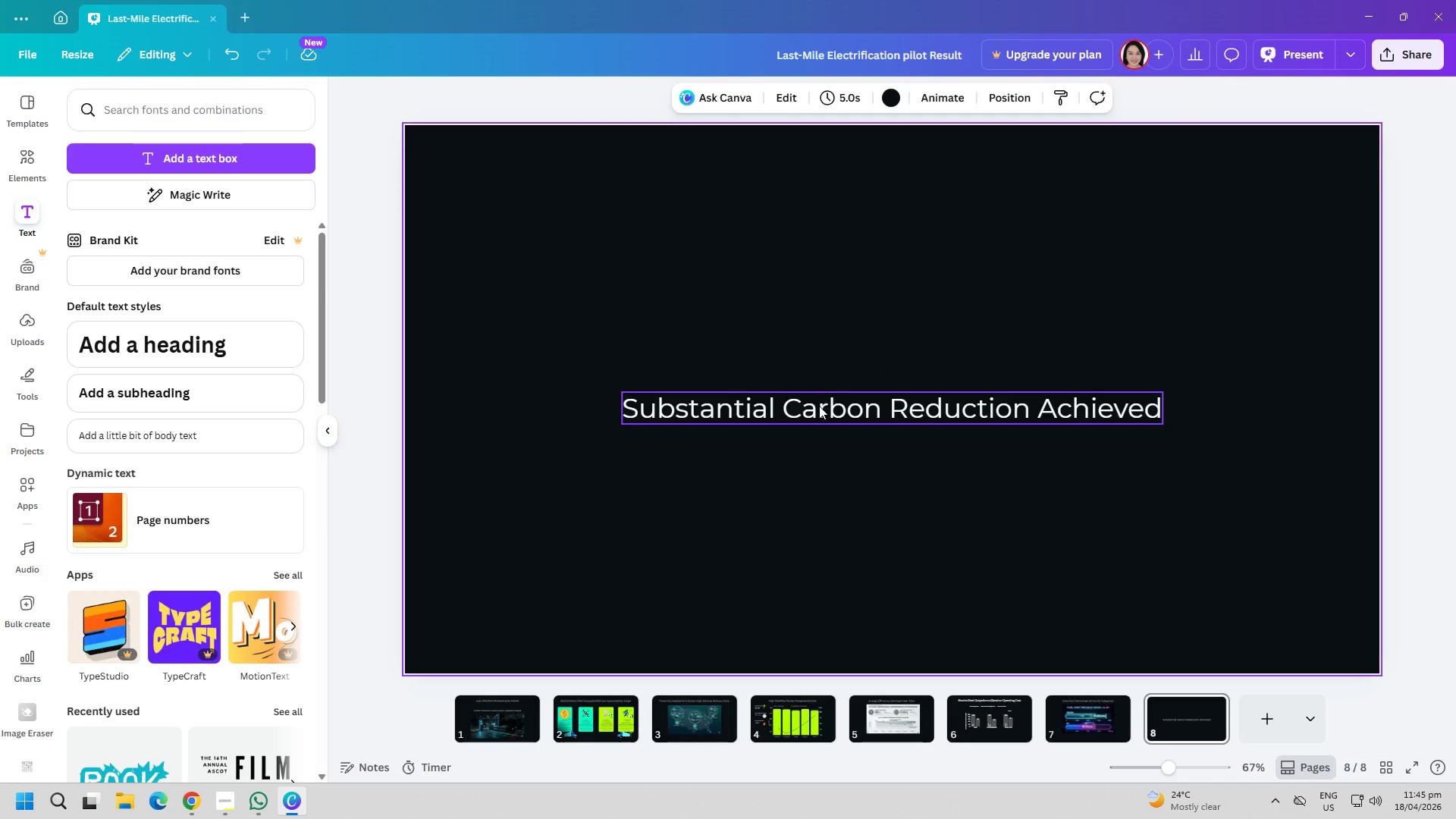 
left_click_drag(start_coordinate=[819, 413], to_coordinate=[819, 199])
 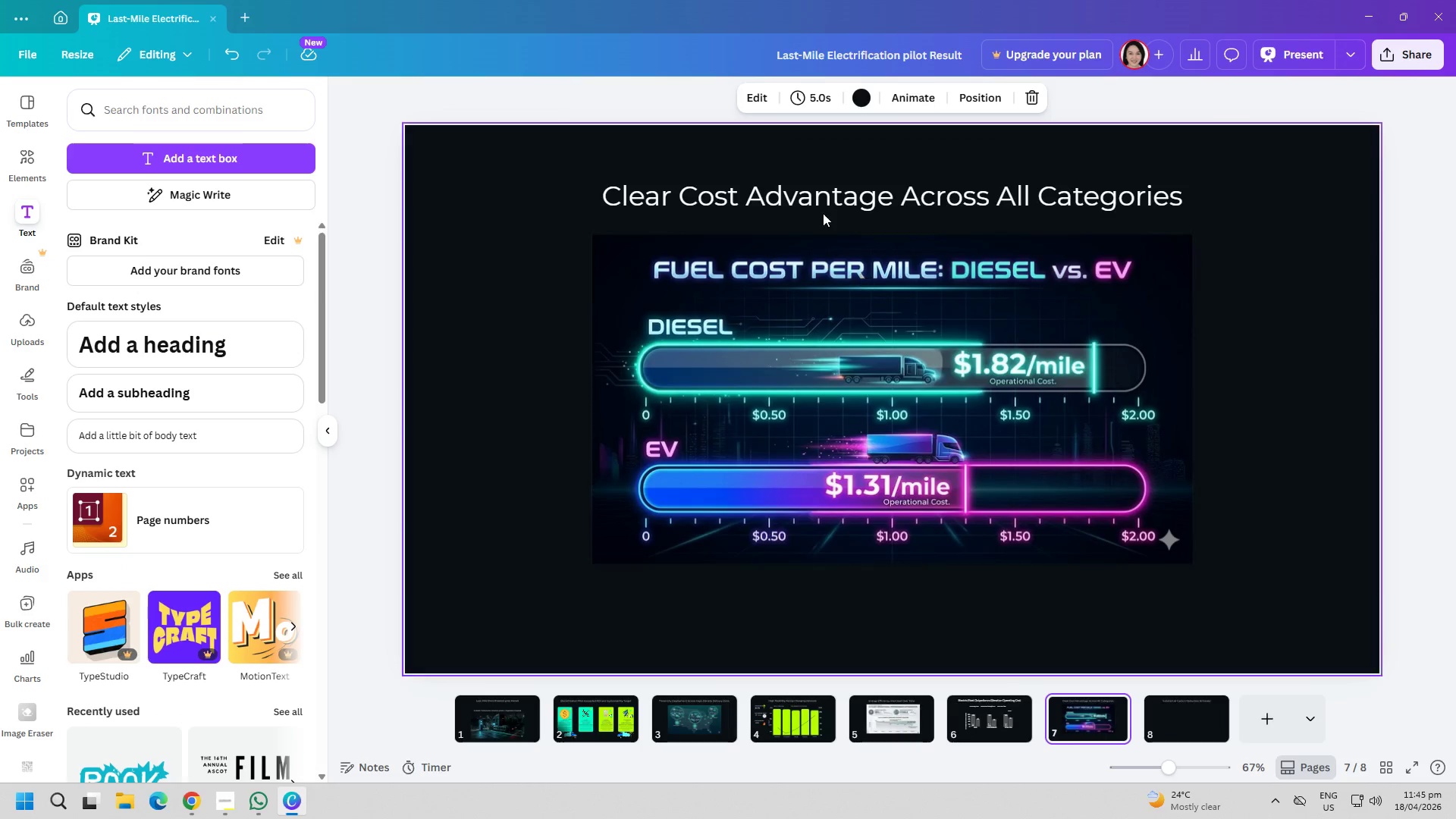 
double_click([823, 201])
 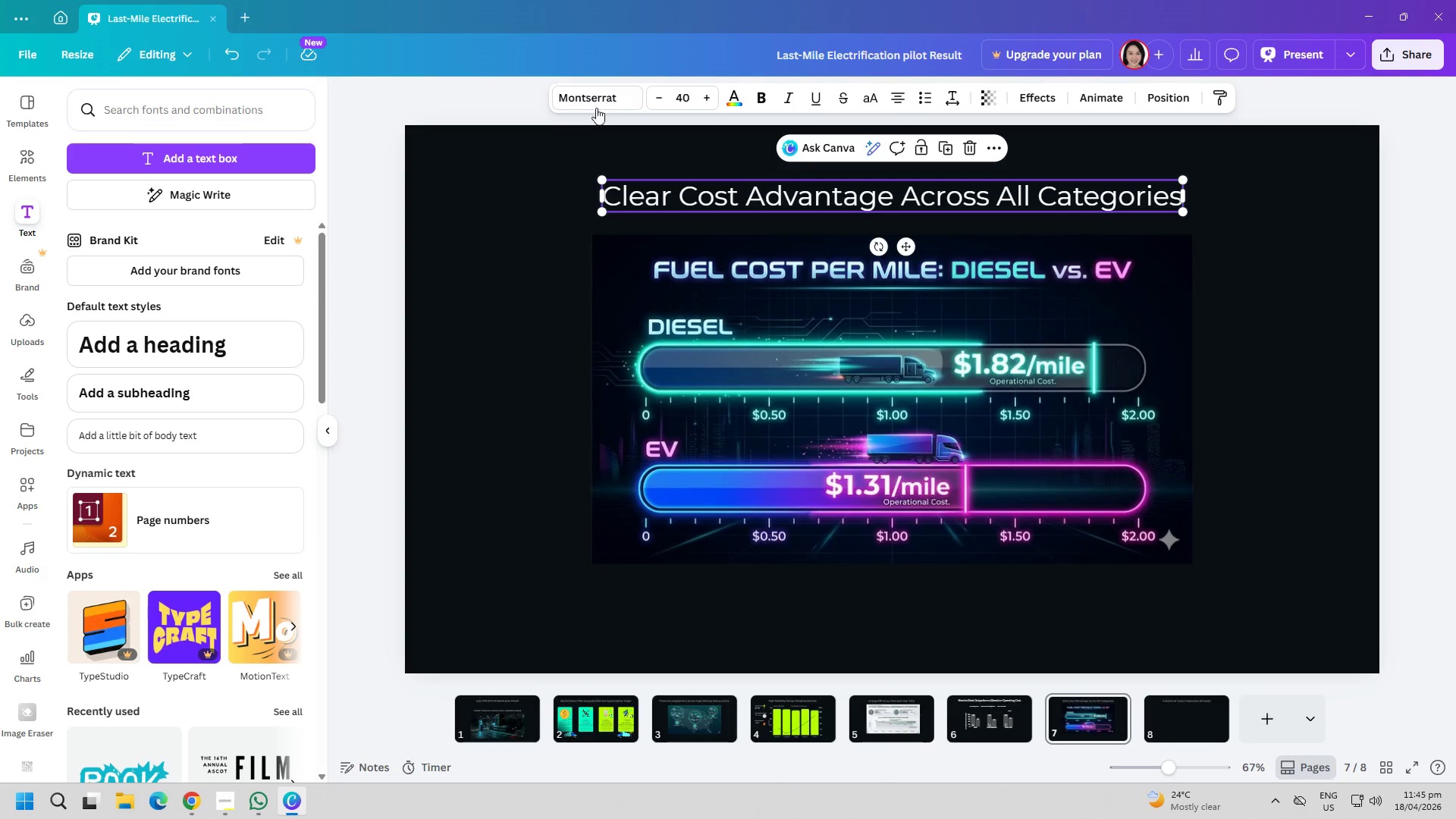 
left_click([1172, 729])
 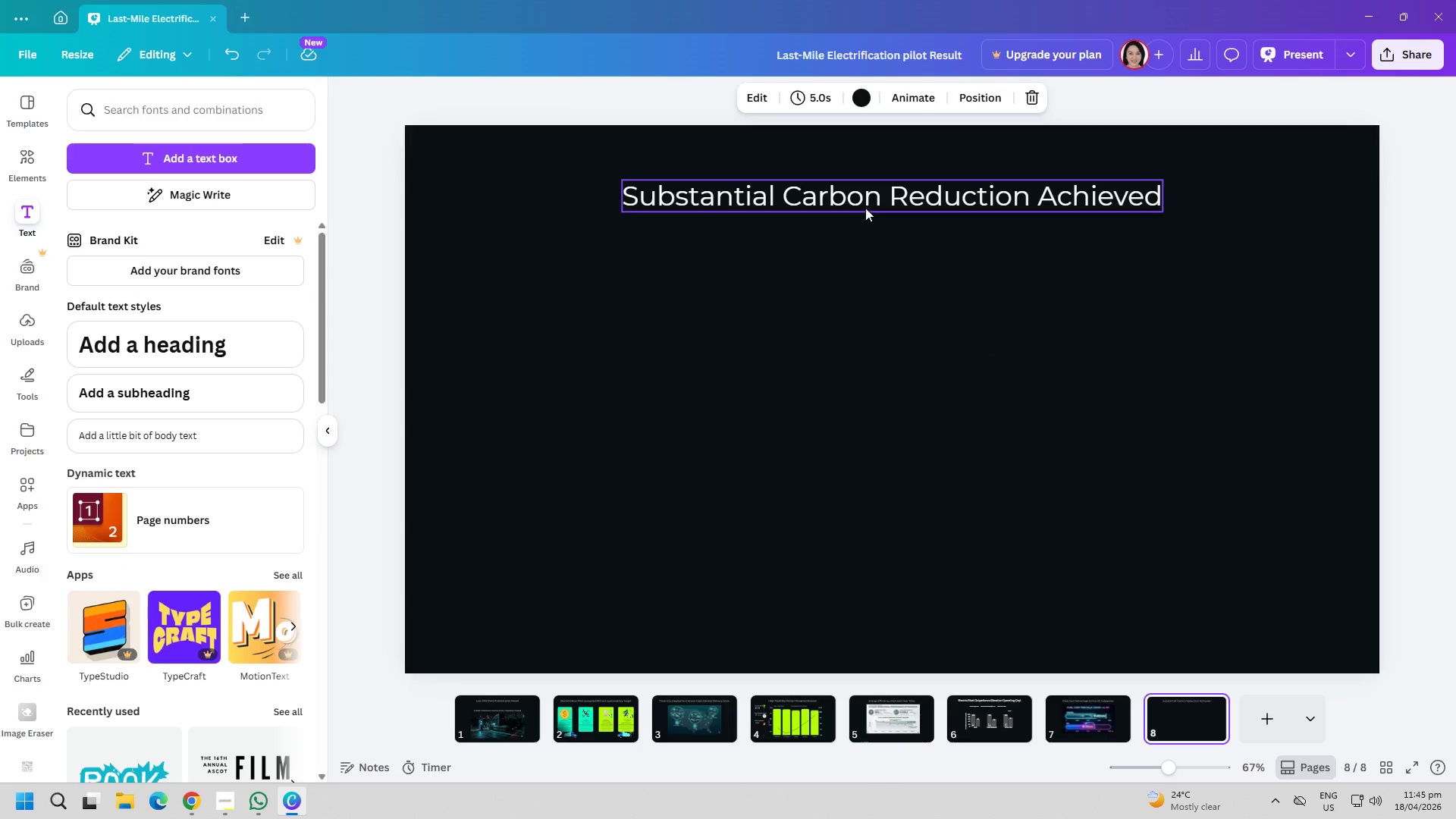 
double_click([775, 419])
 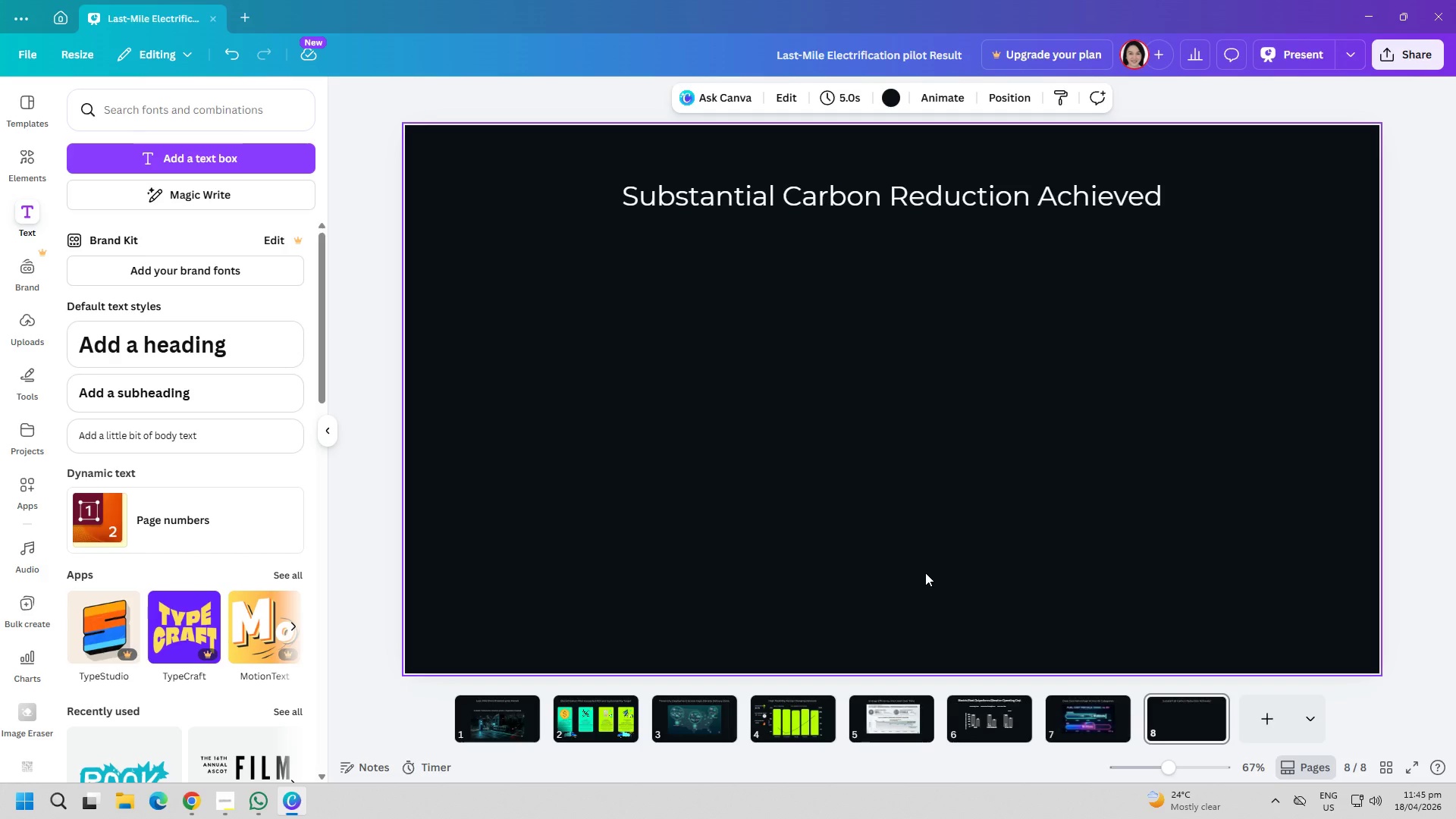 
wait(17.8)
 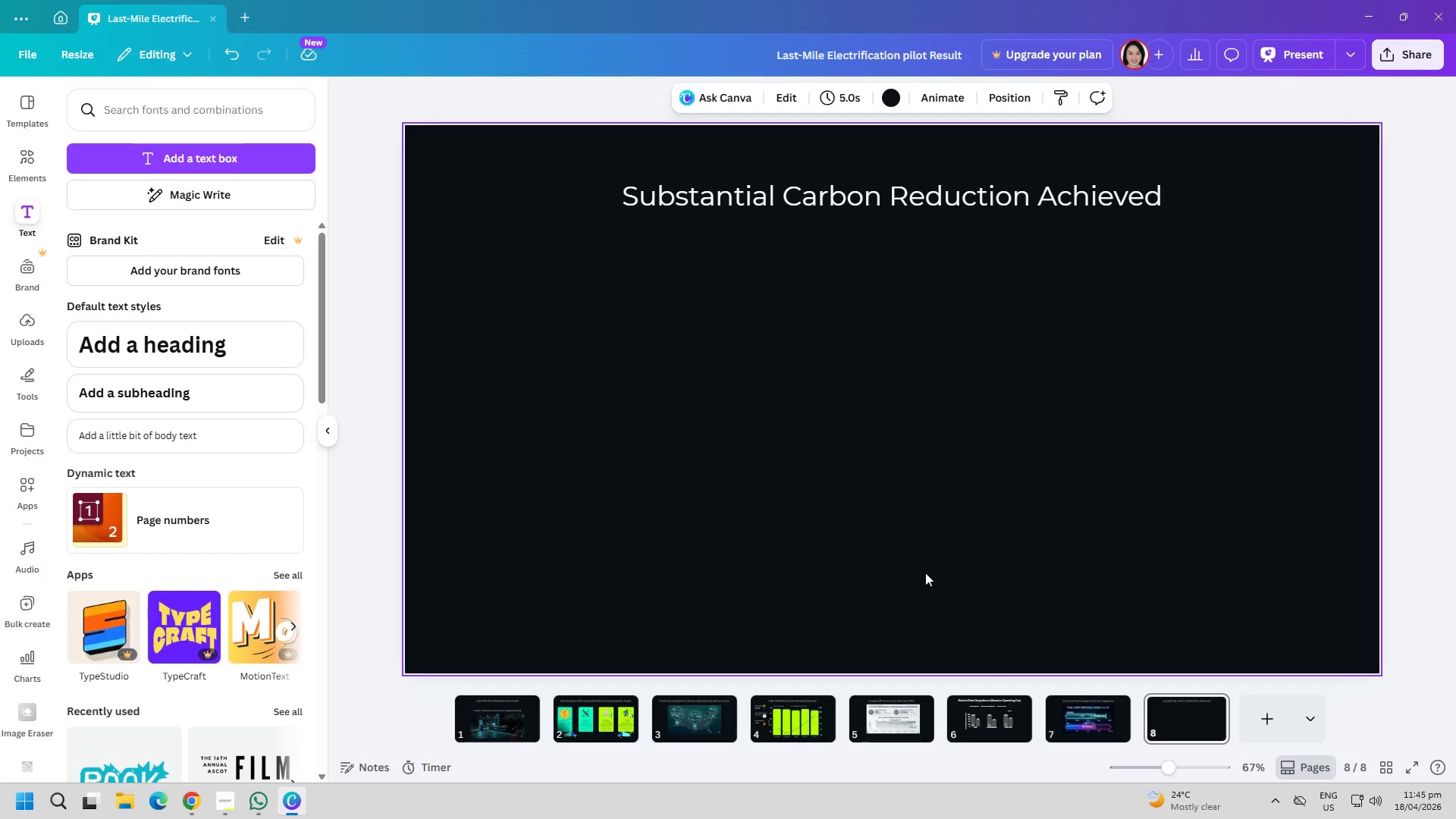 
left_click([263, 808])
 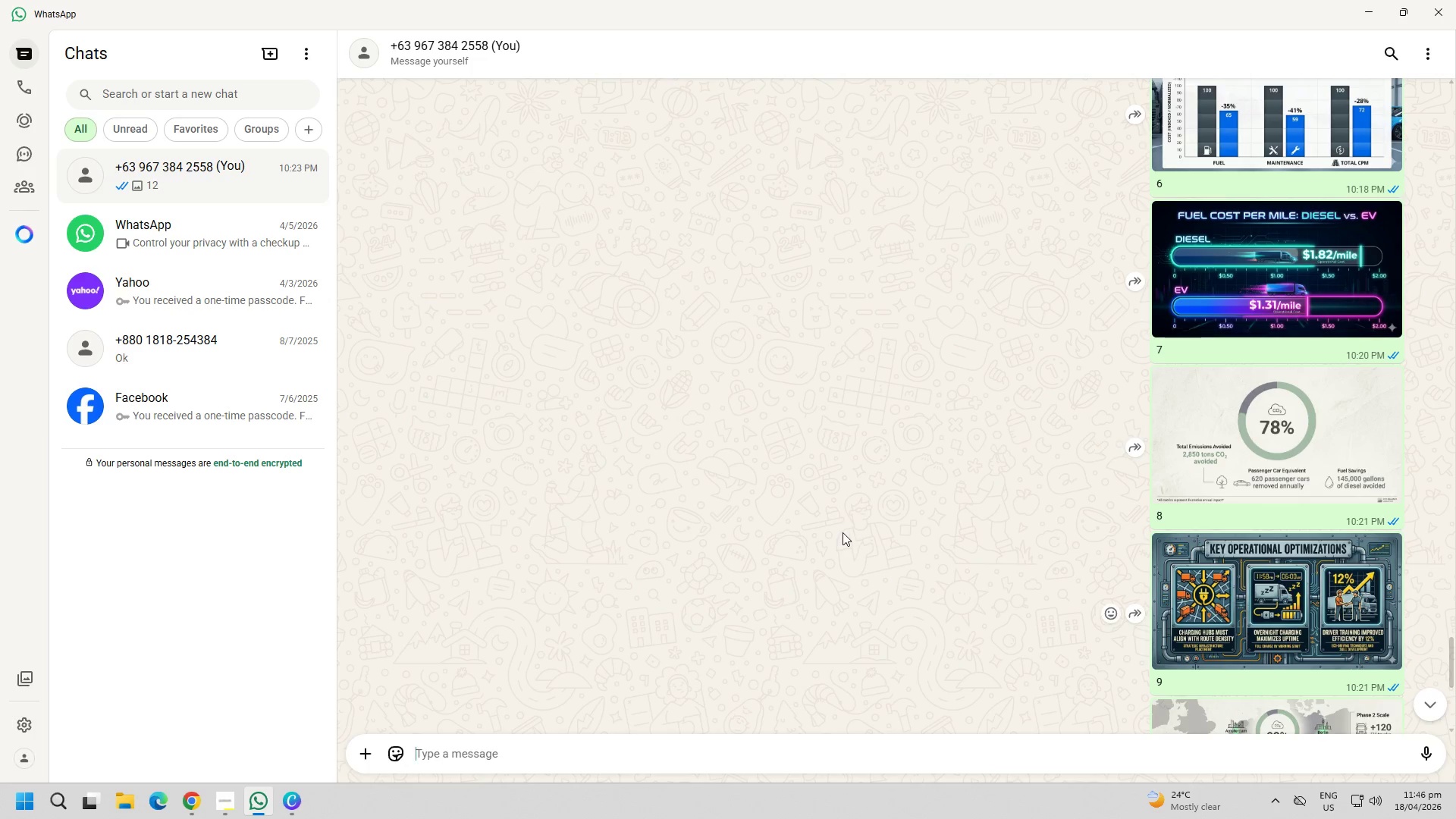 
right_click([1225, 428])
 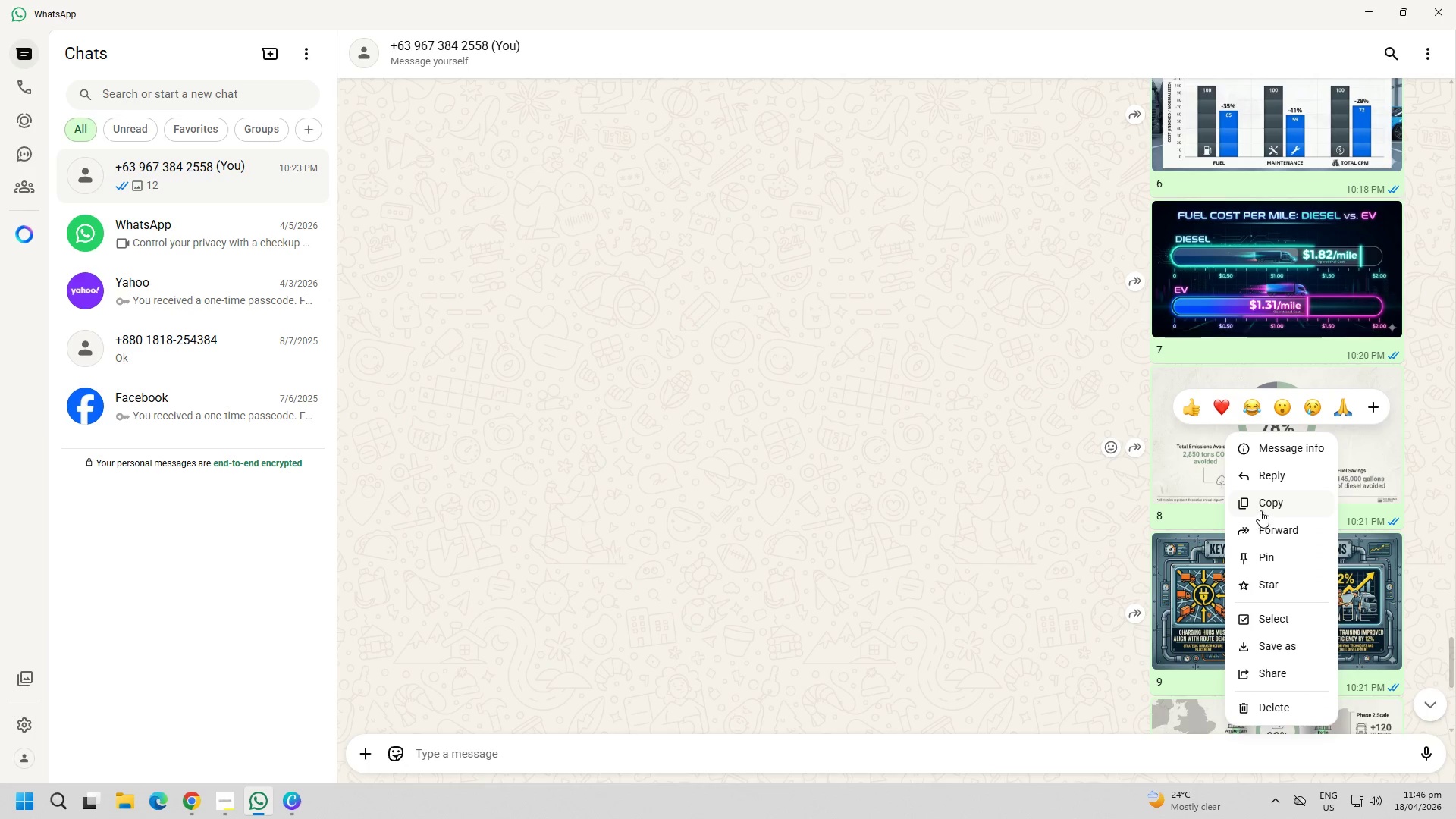 
double_click([939, 491])
 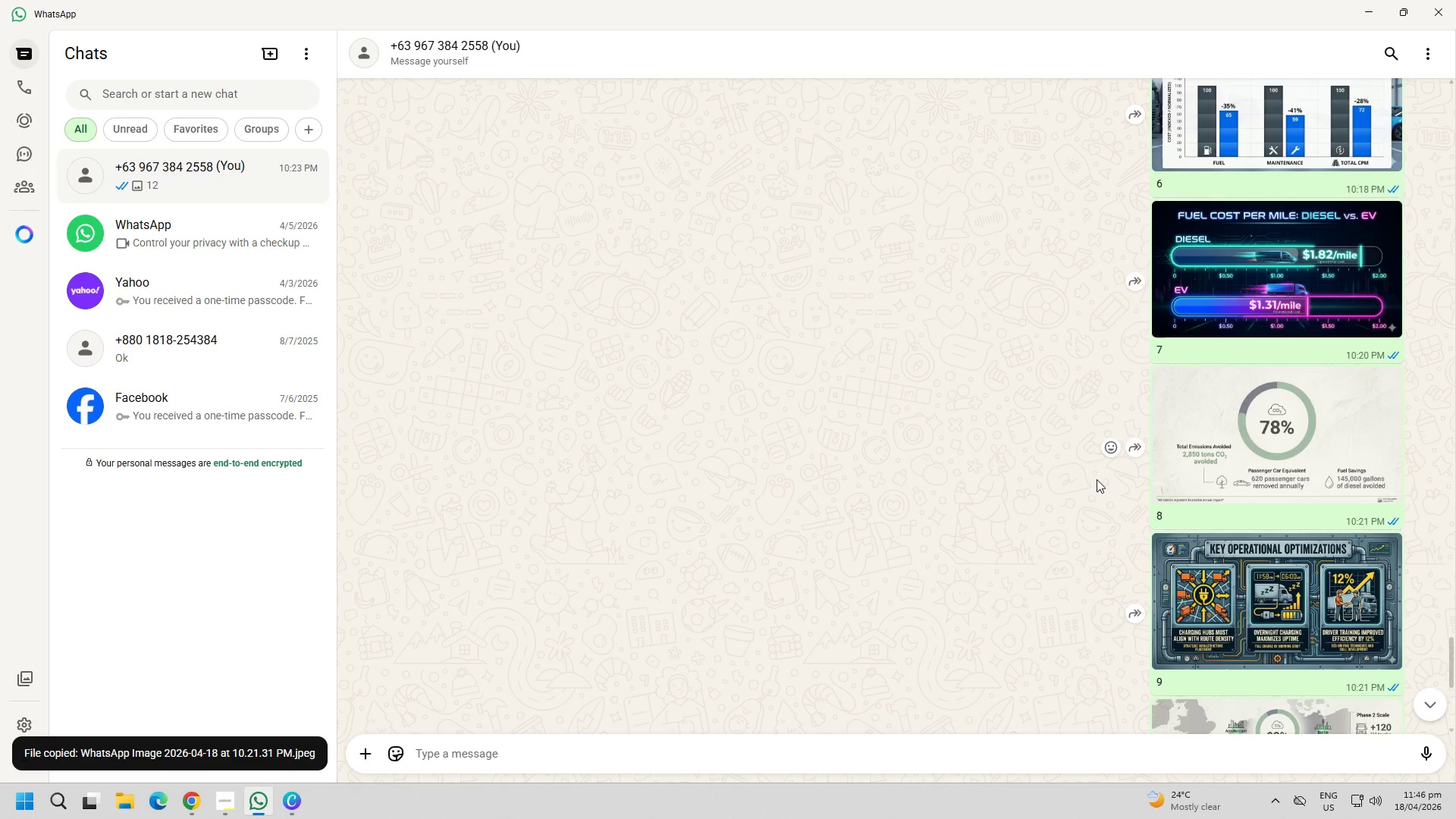 
right_click([1257, 464])
 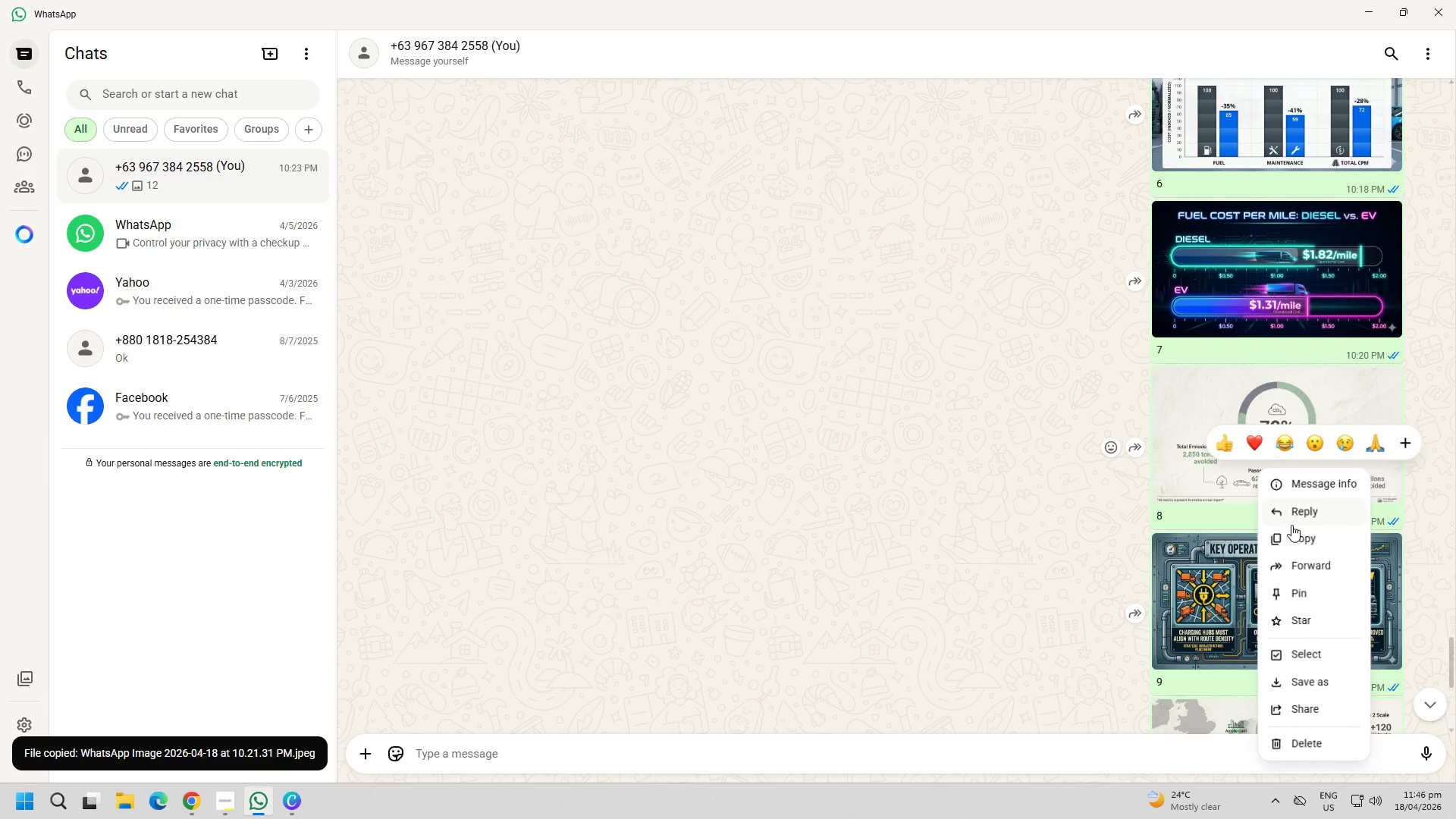 
left_click([1288, 533])
 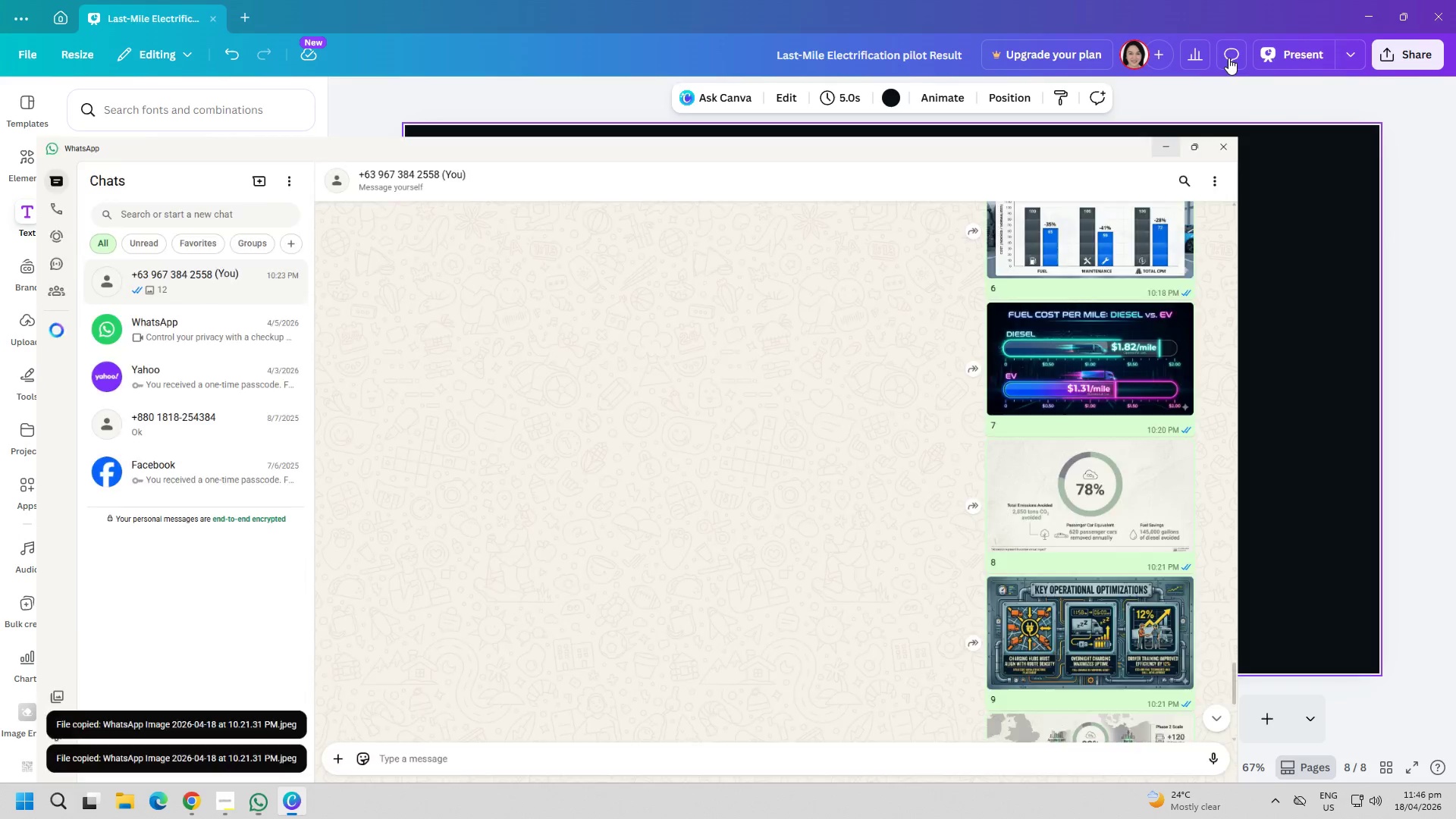 
left_click([785, 337])
 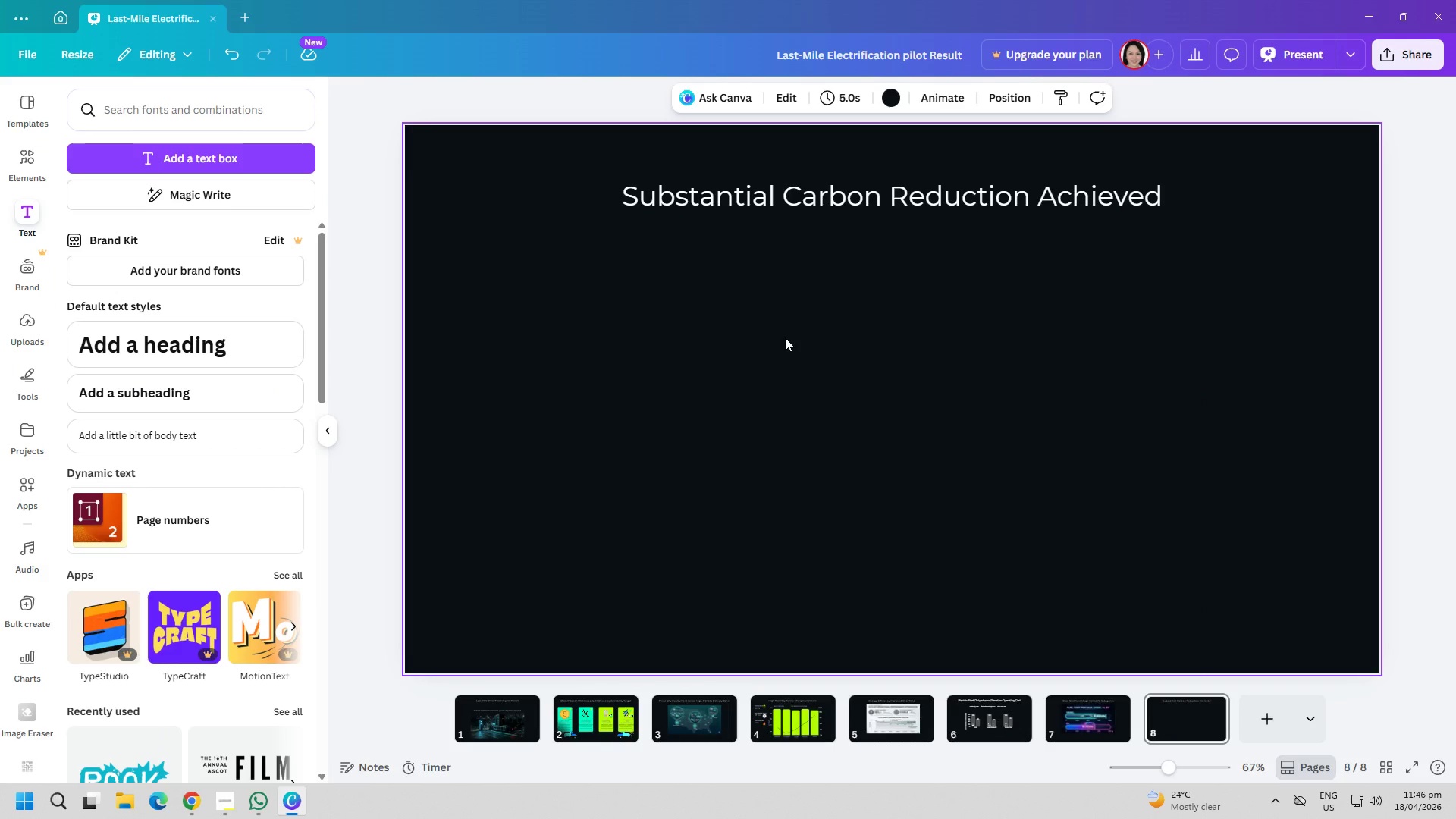 
key(Control+ControlLeft)
 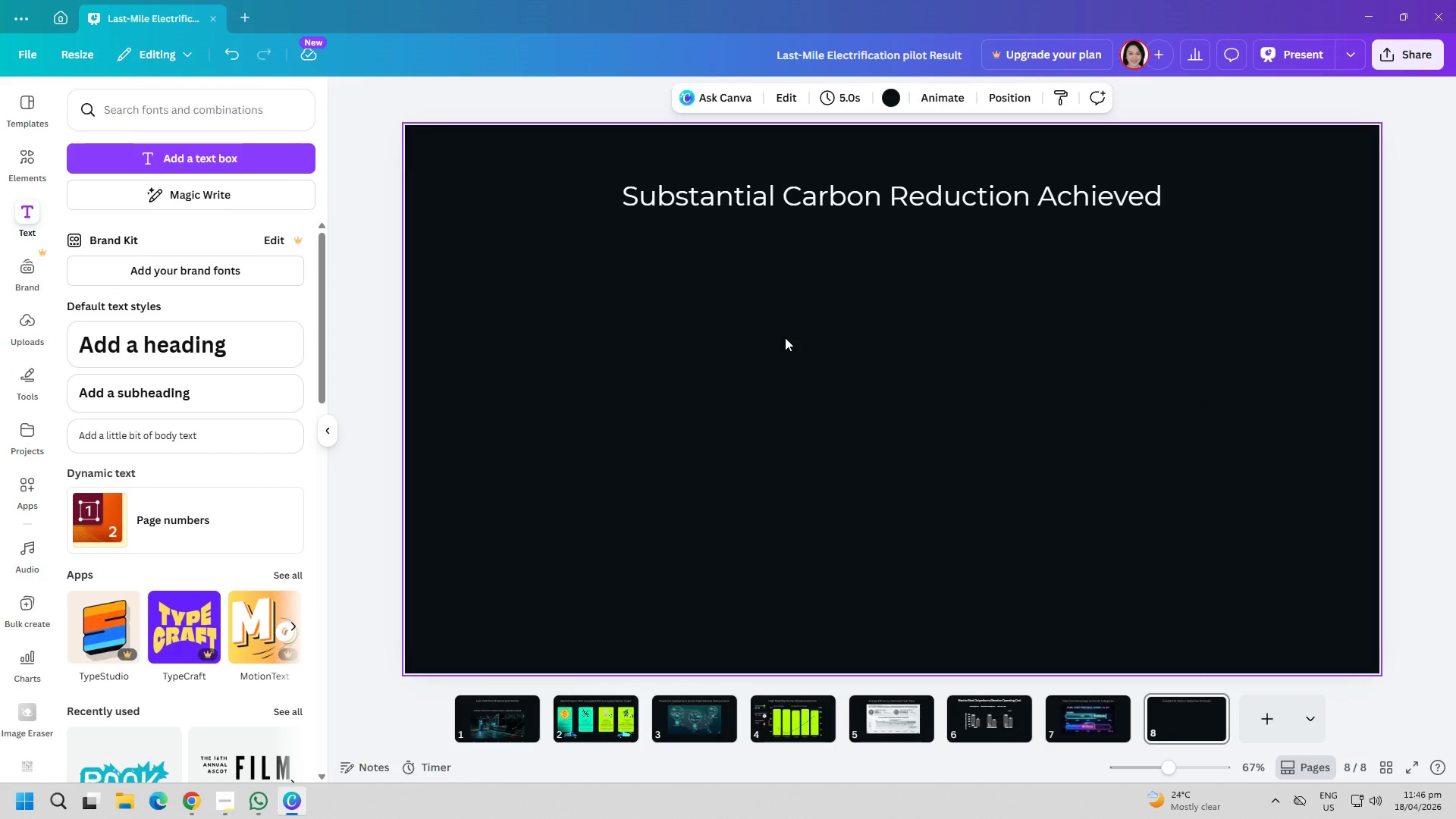 
key(Control+V)
 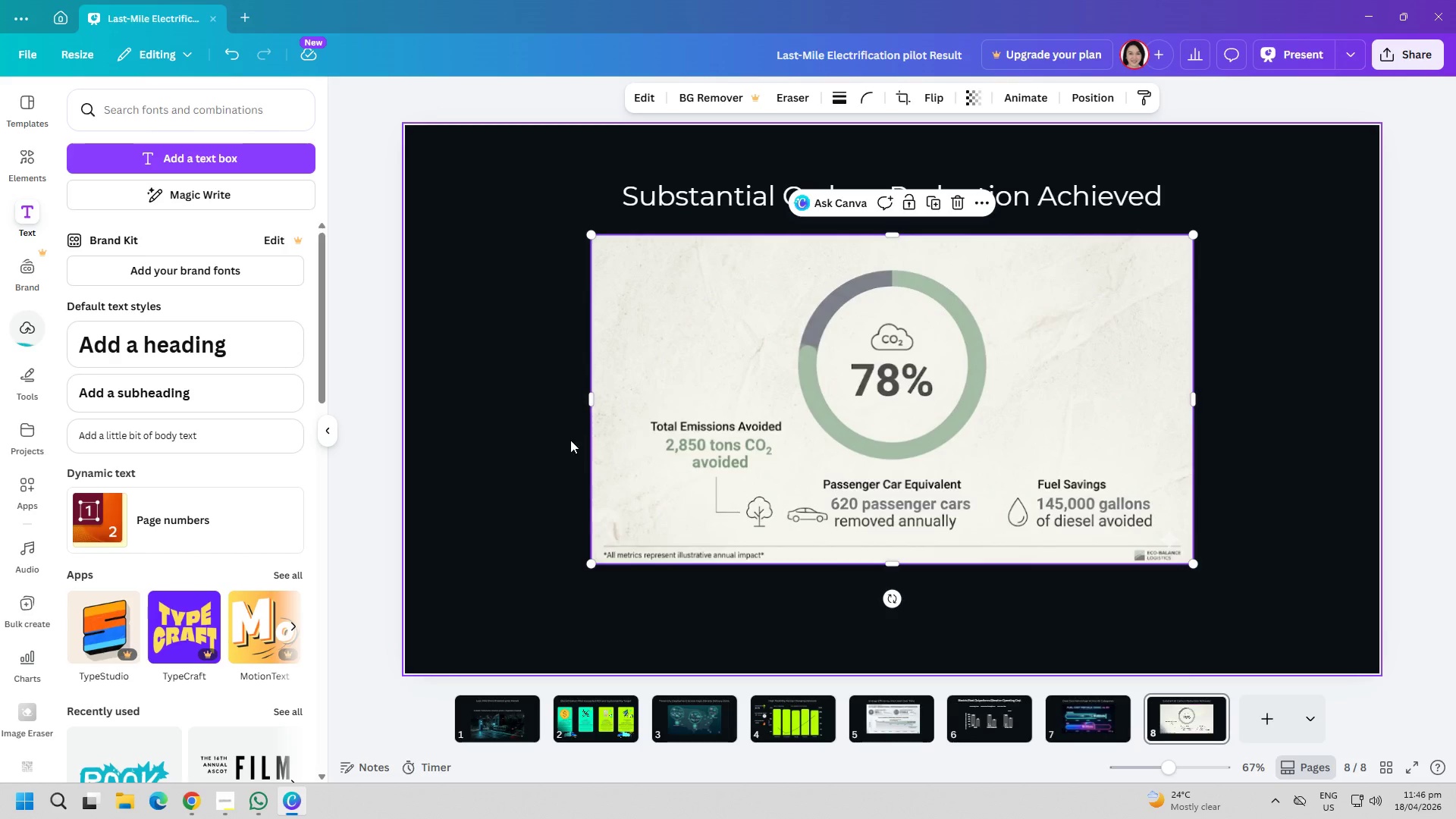 
left_click([536, 453])
 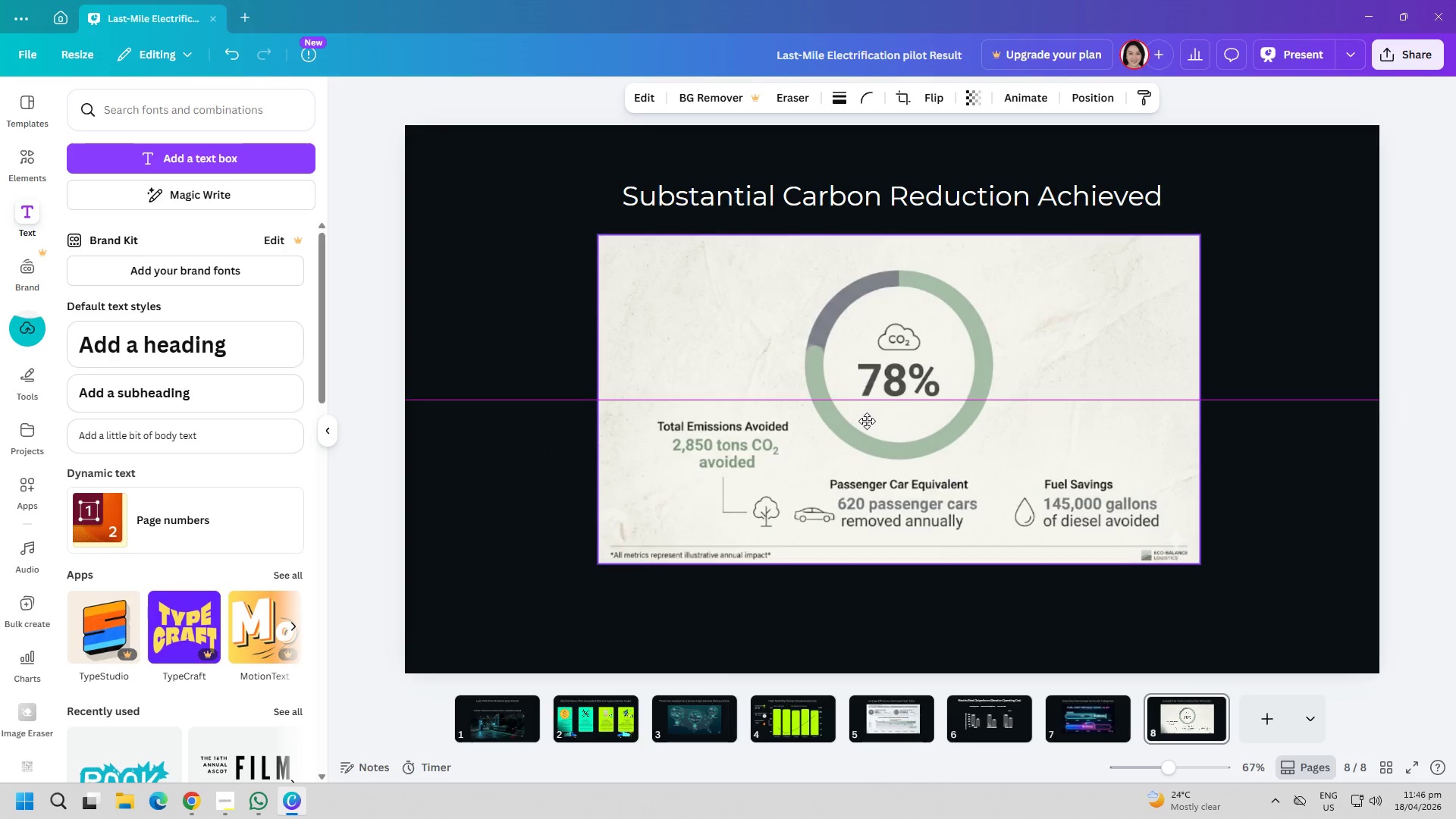 
left_click_drag(start_coordinate=[550, 415], to_coordinate=[568, 416])
 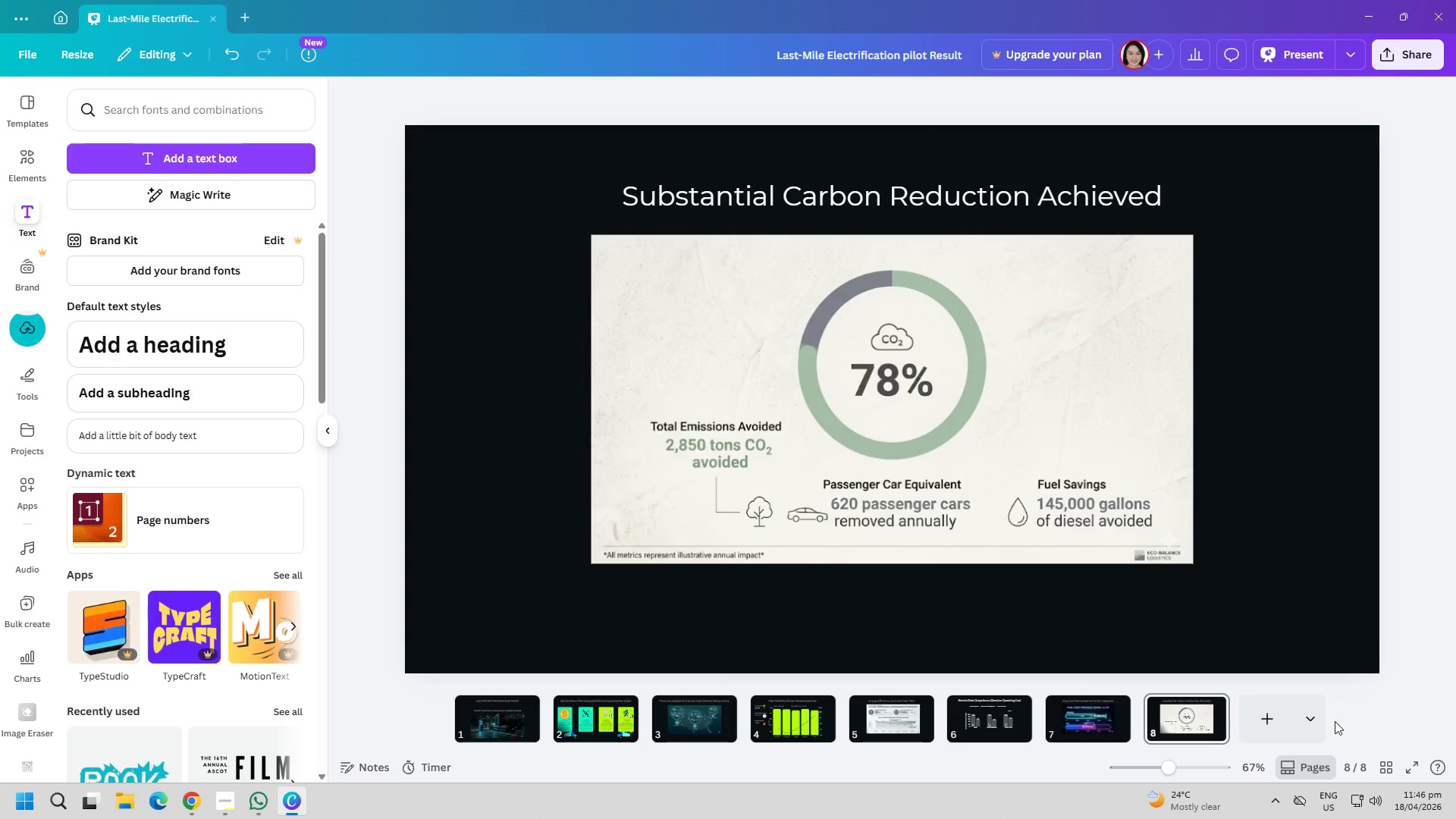 
left_click([1272, 717])
 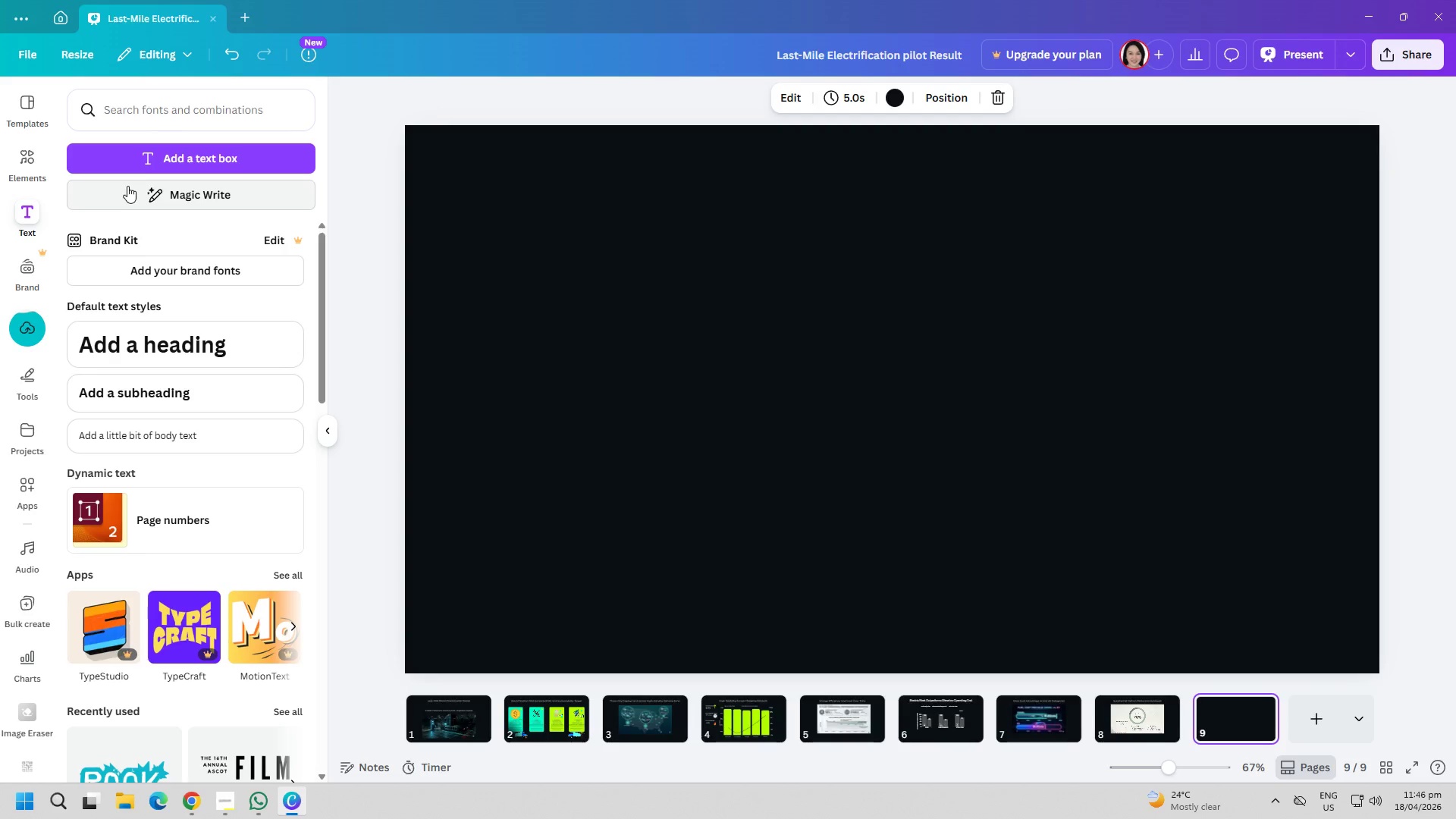 
left_click([153, 158])
 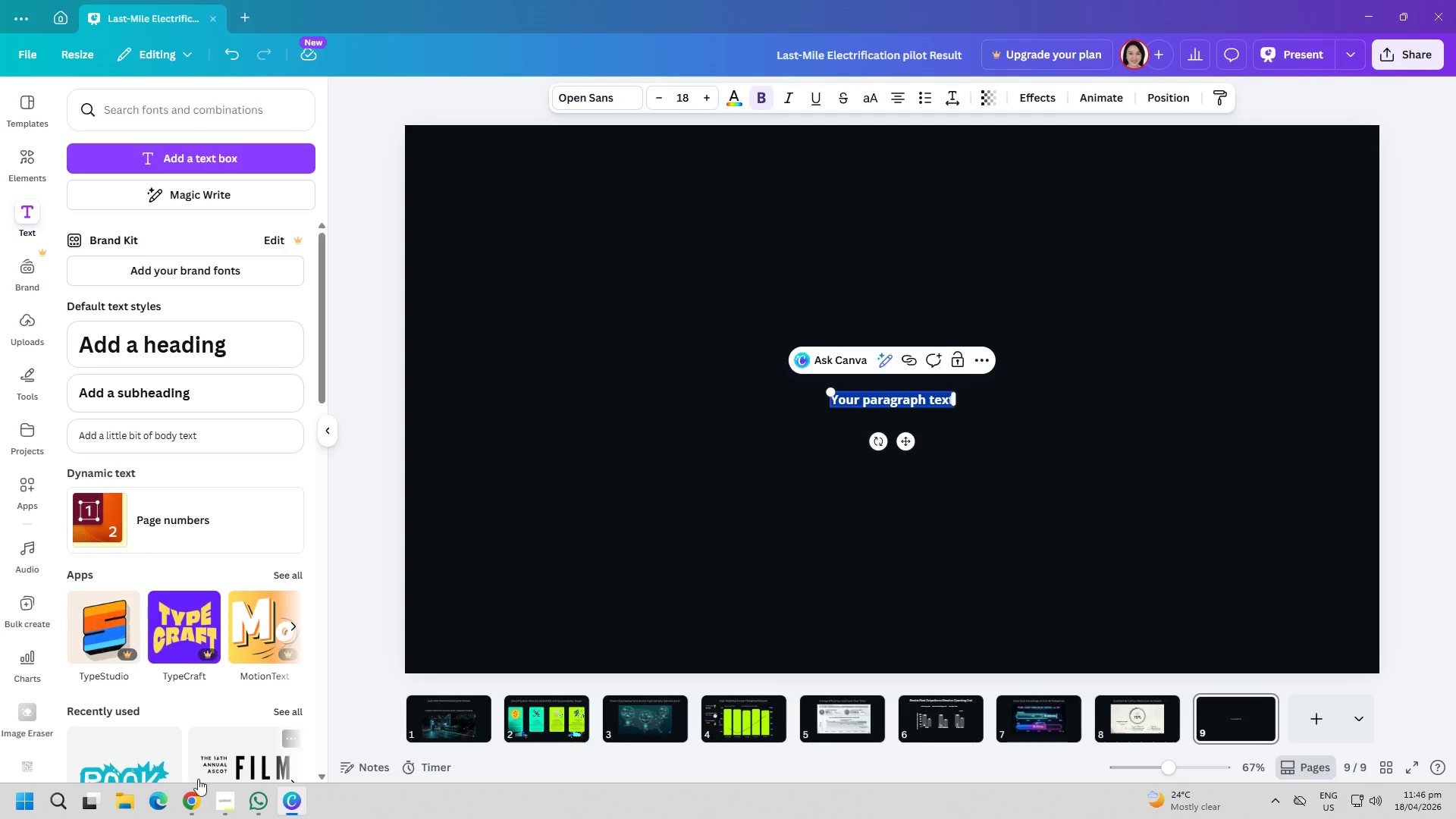 
left_click([209, 802])